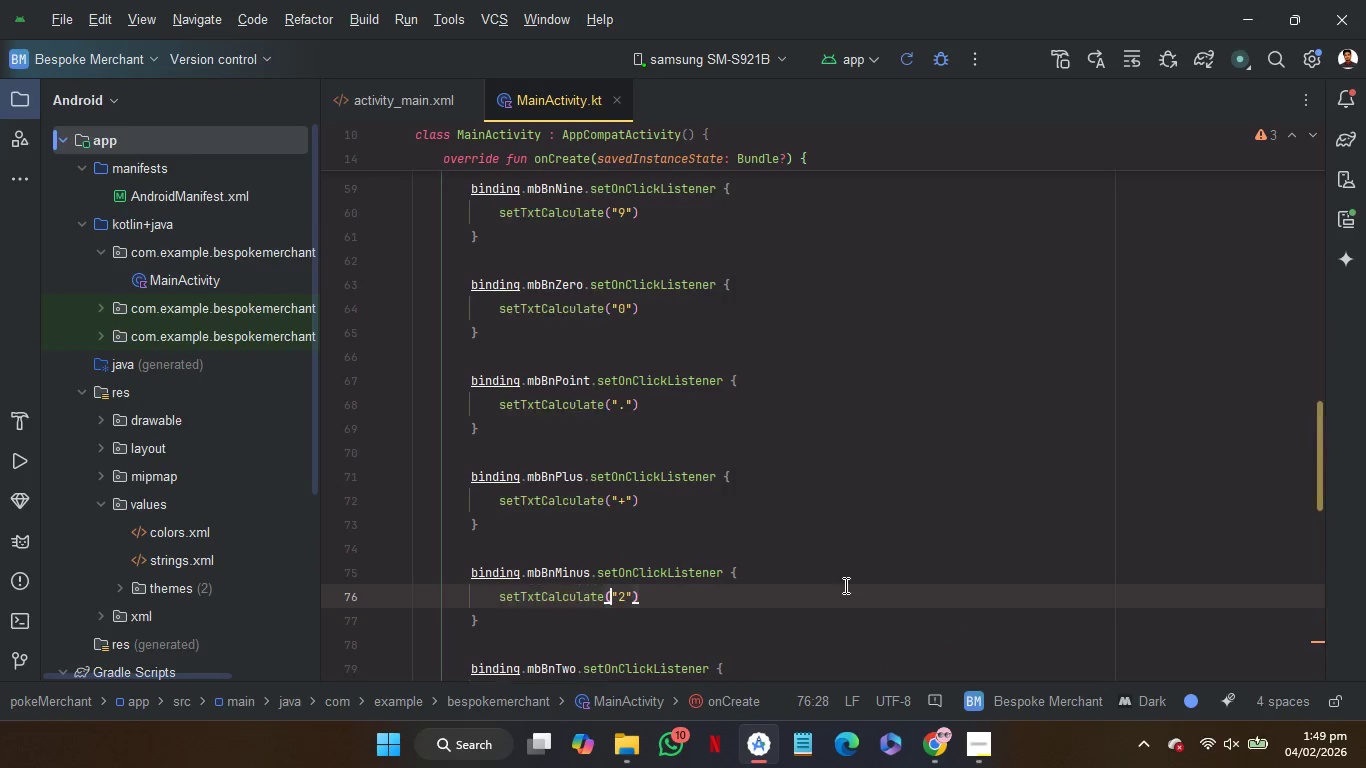 
key(ArrowRight)
 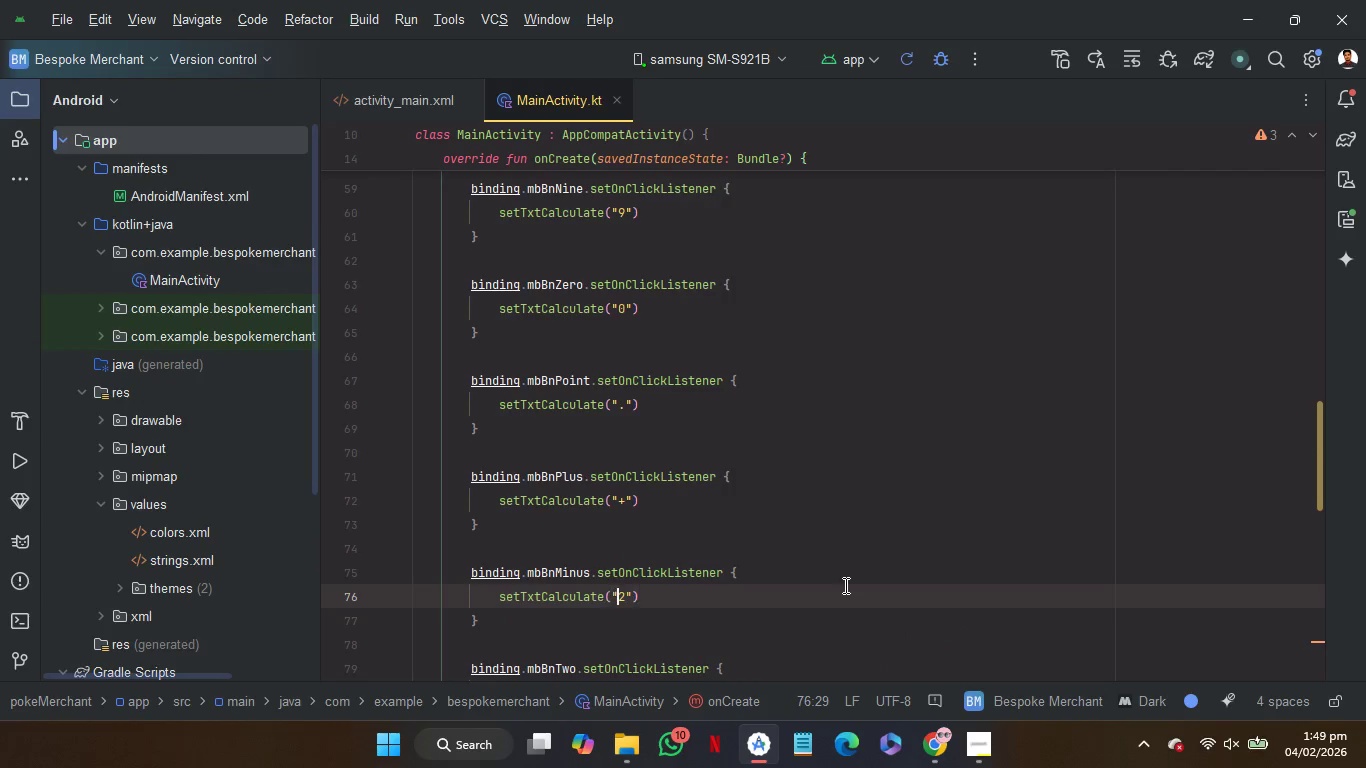 
key(ArrowRight)
 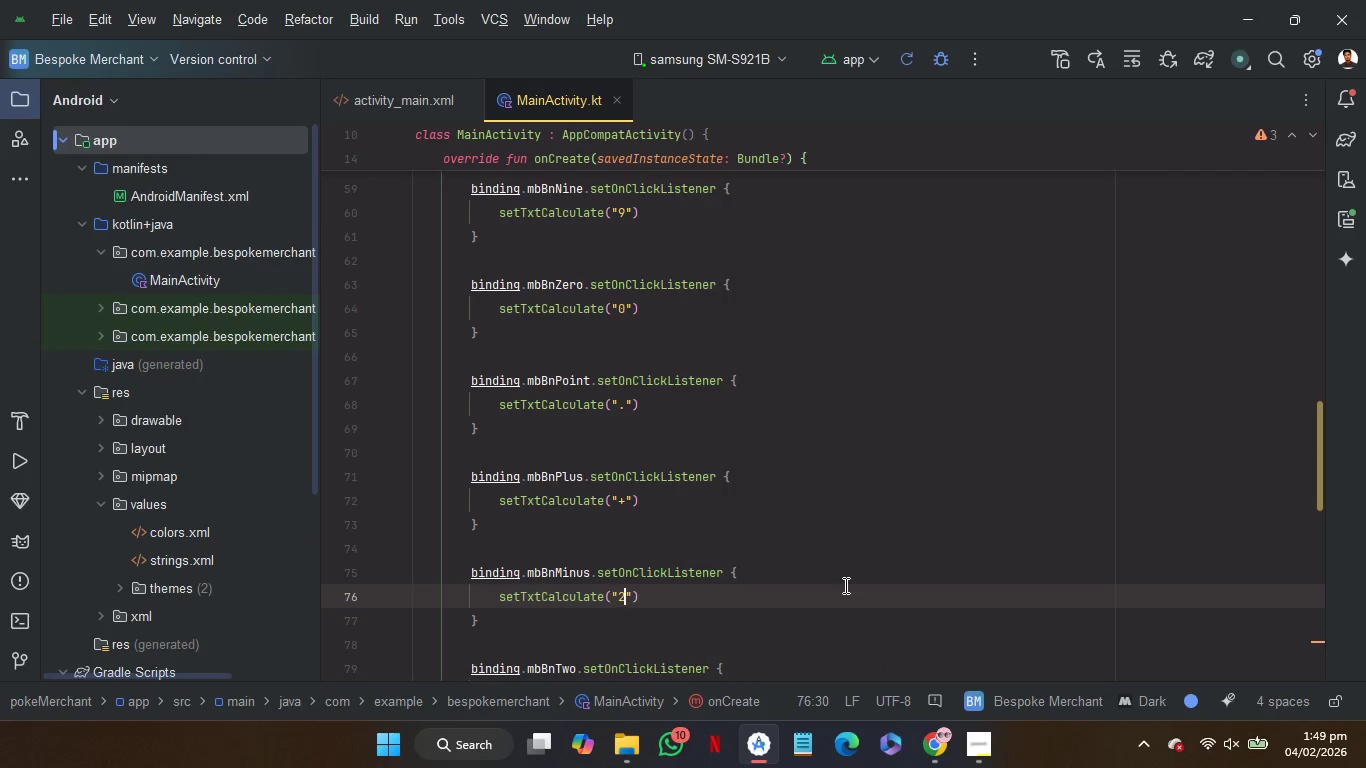 
key(ArrowRight)
 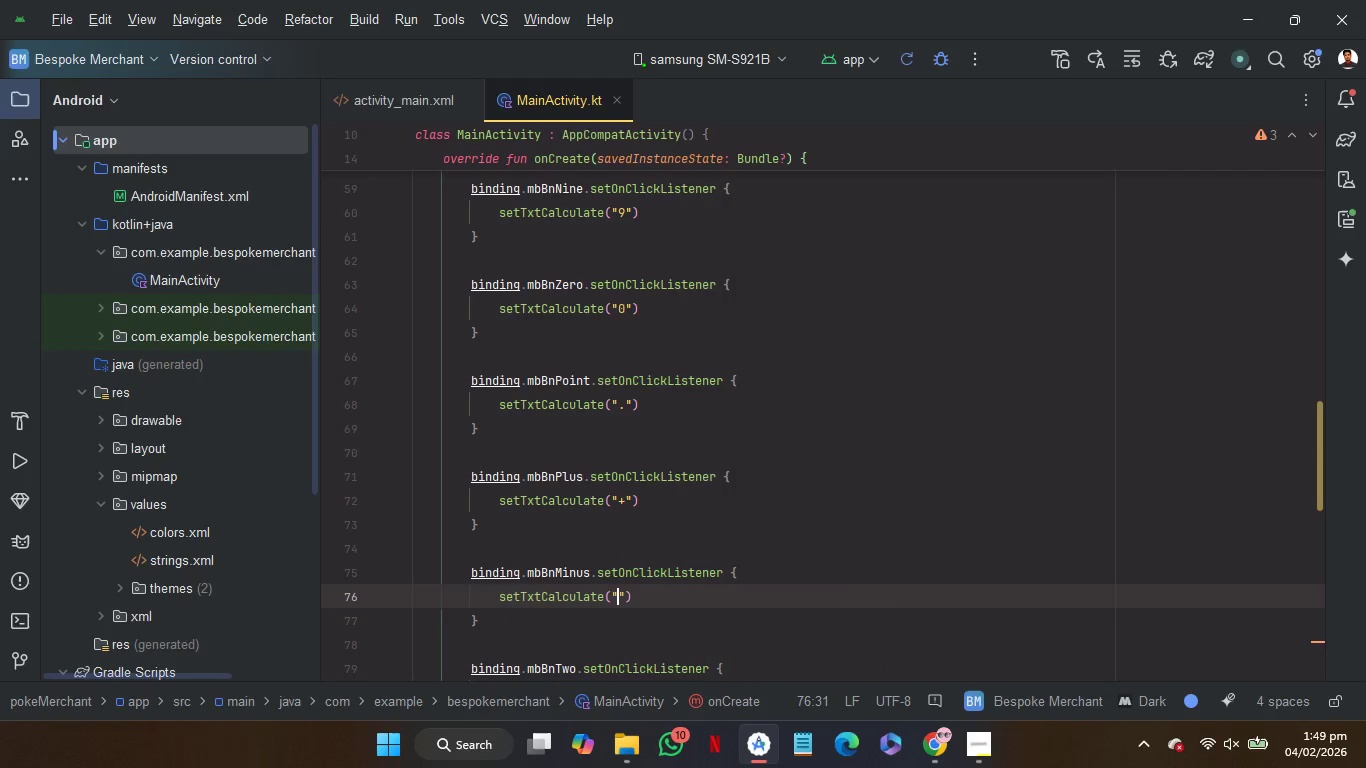 
key(Backspace)
 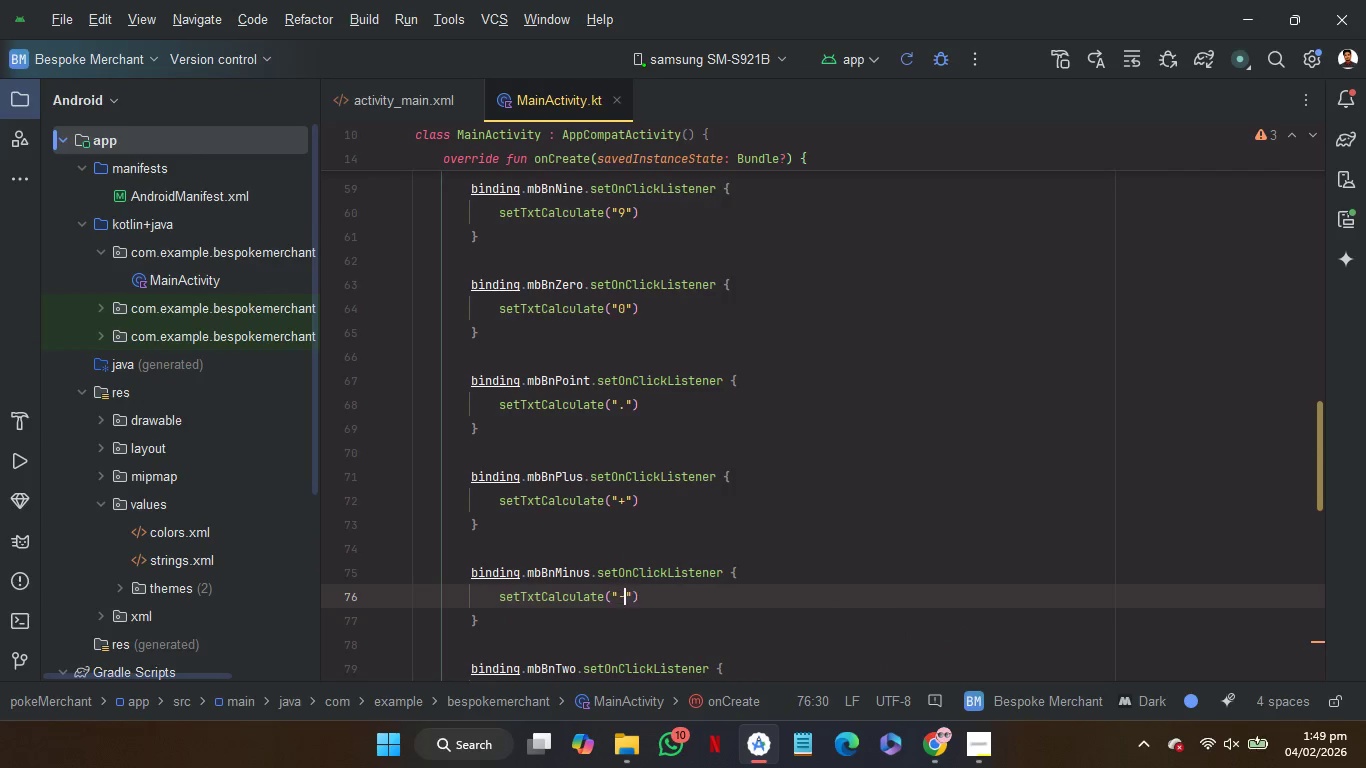 
key(Minus)
 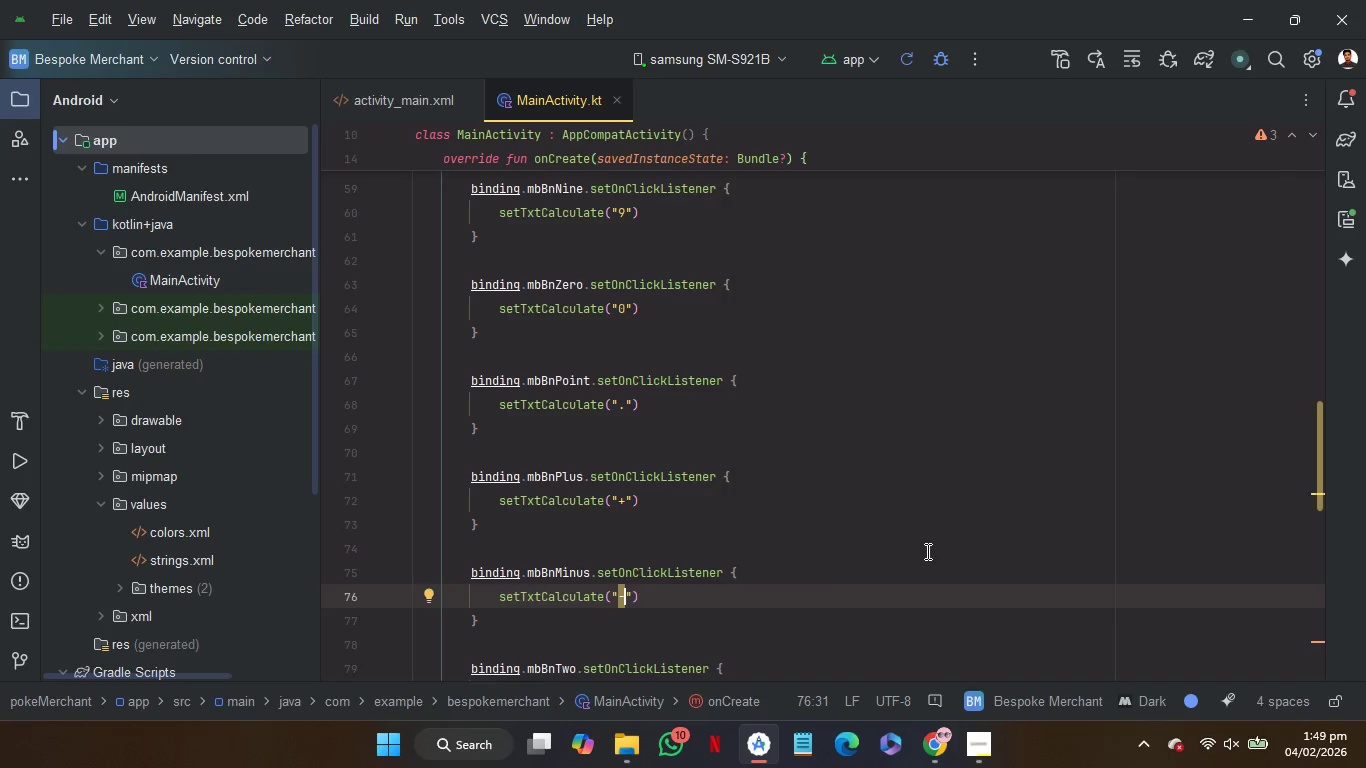 
scroll: coordinate [926, 551], scroll_direction: down, amount: 2.0
 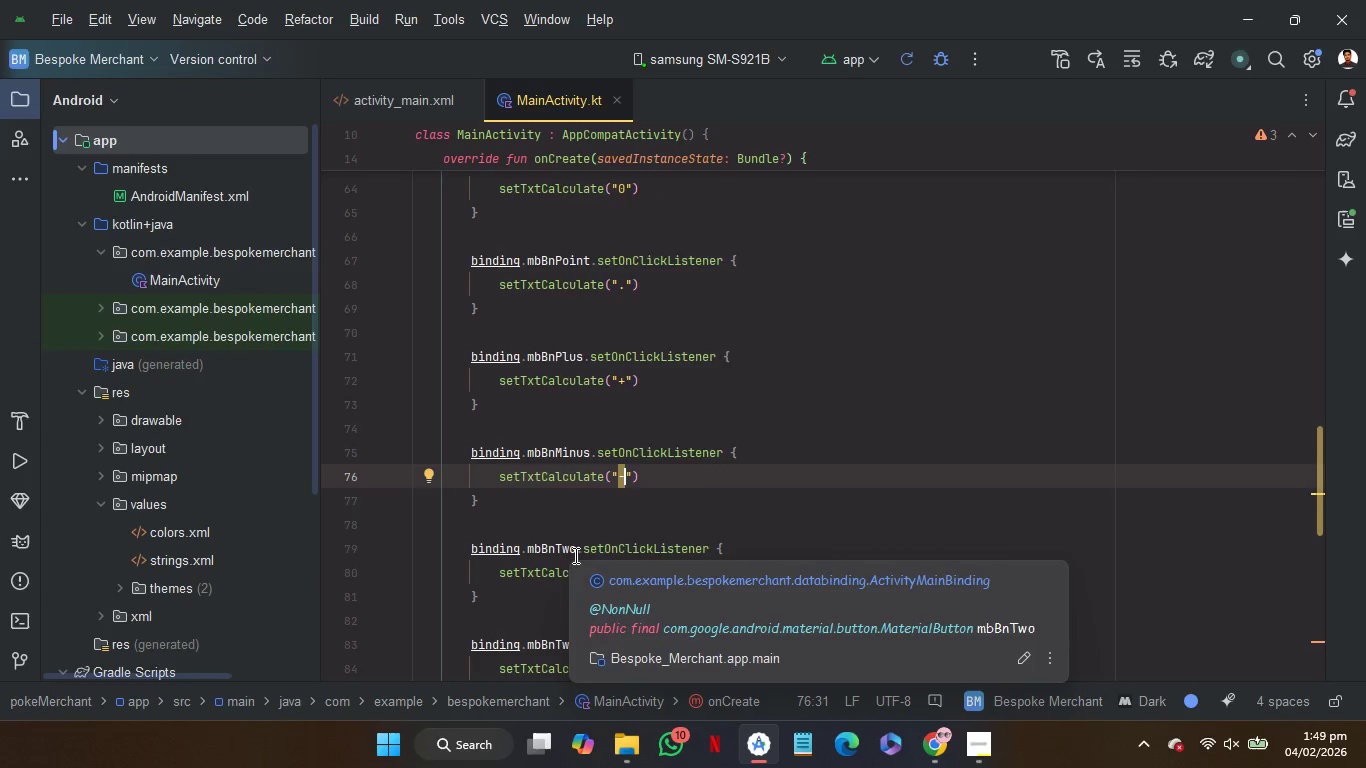 
left_click([575, 554])
 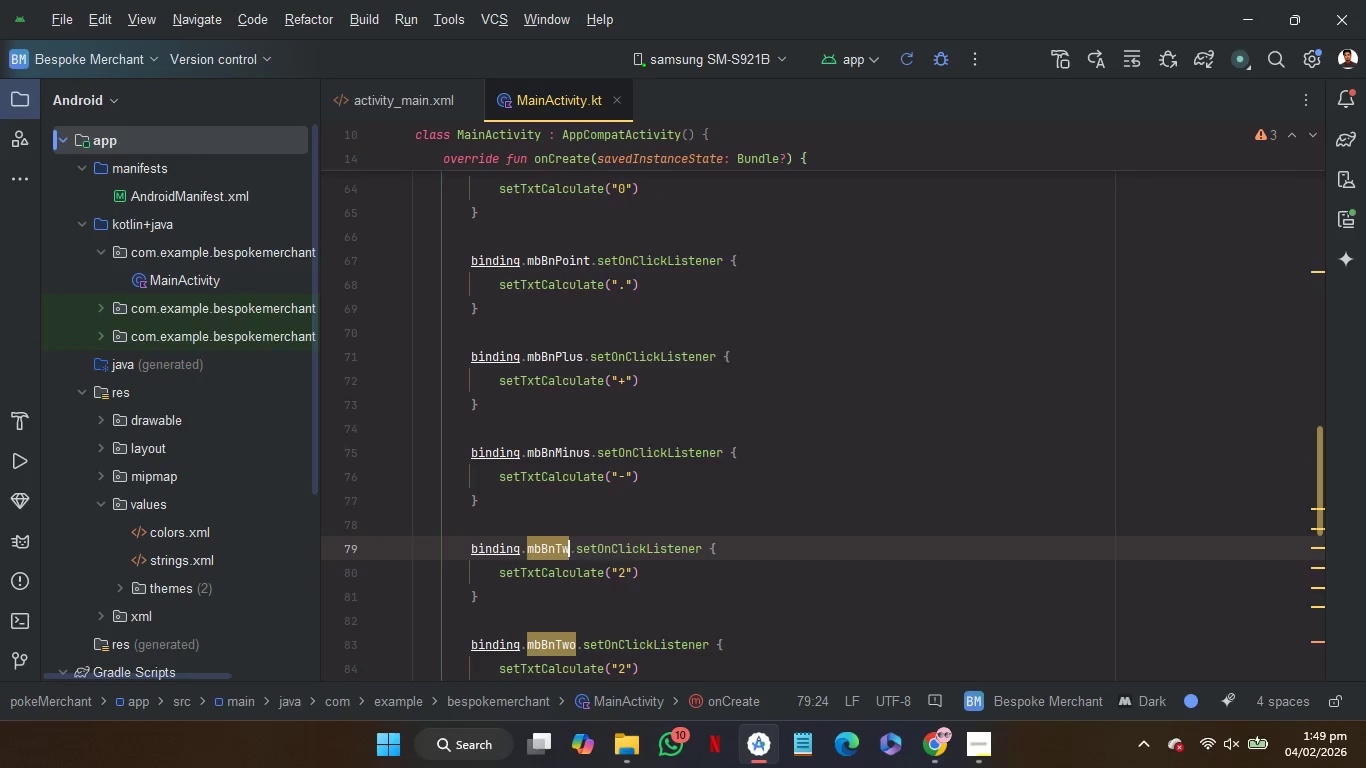 
key(Backspace)
 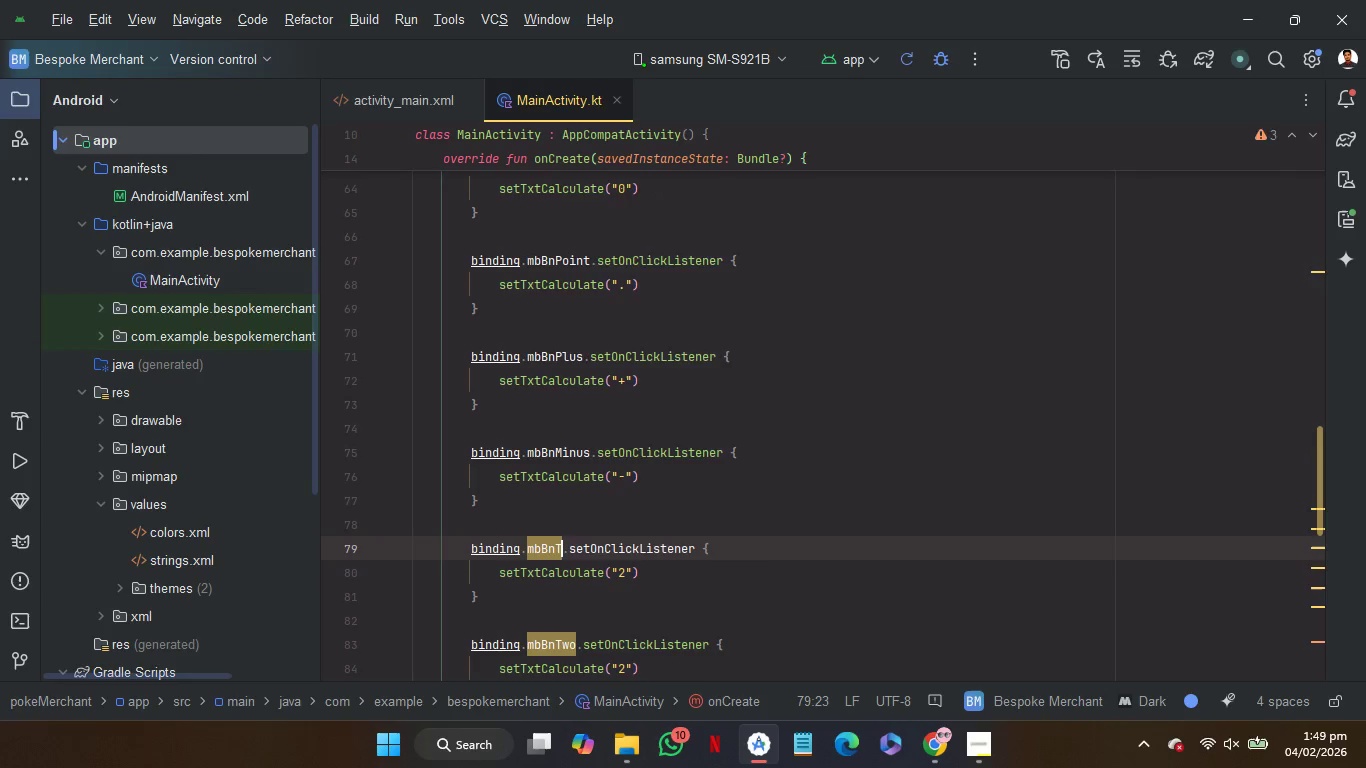 
key(Backspace)
 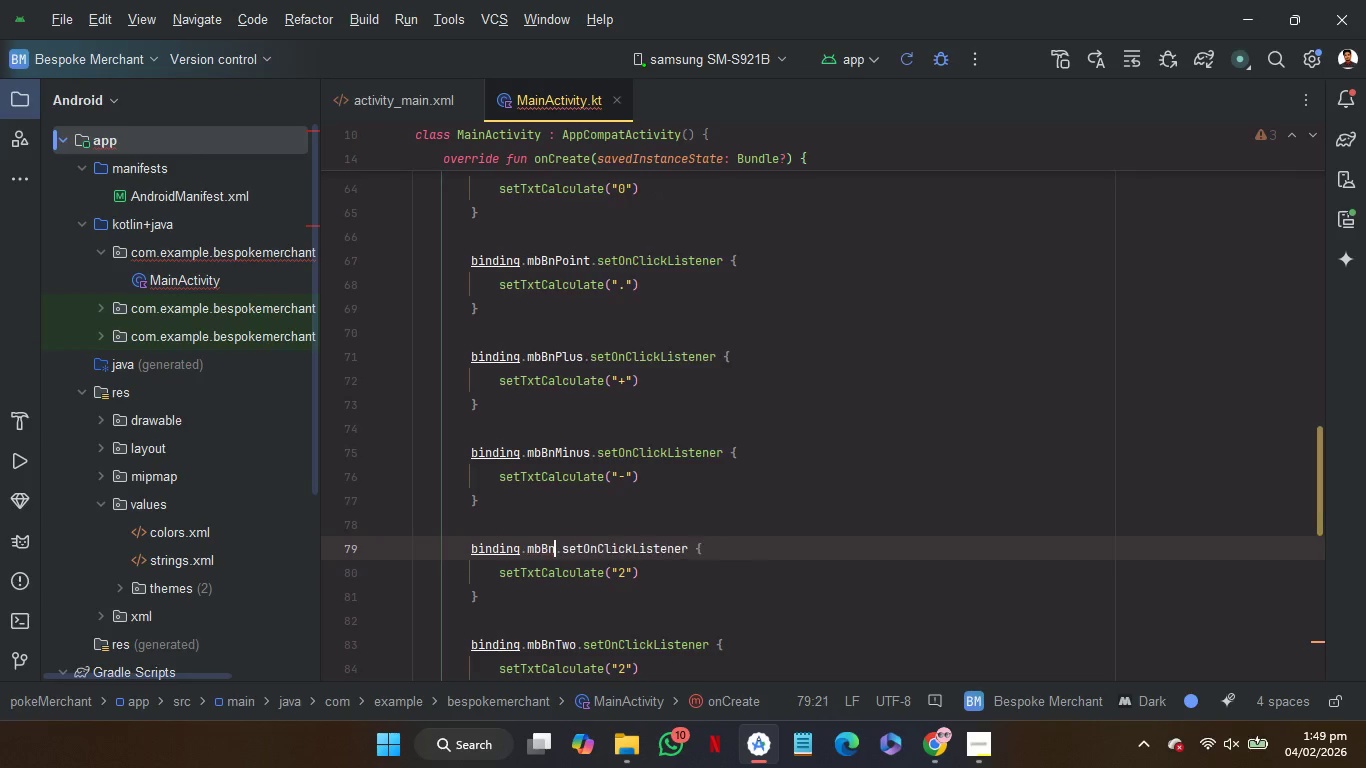 
key(Backspace)
 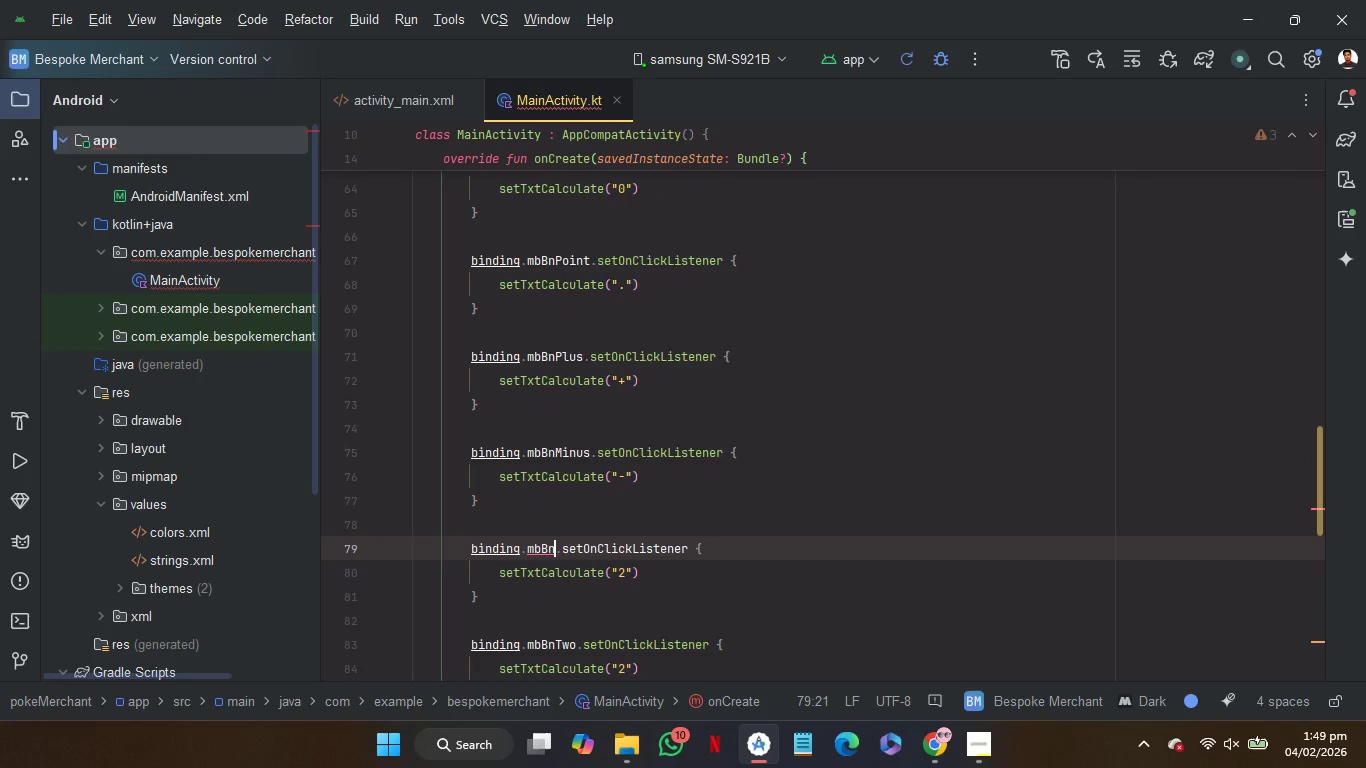 
key(Shift+M)
 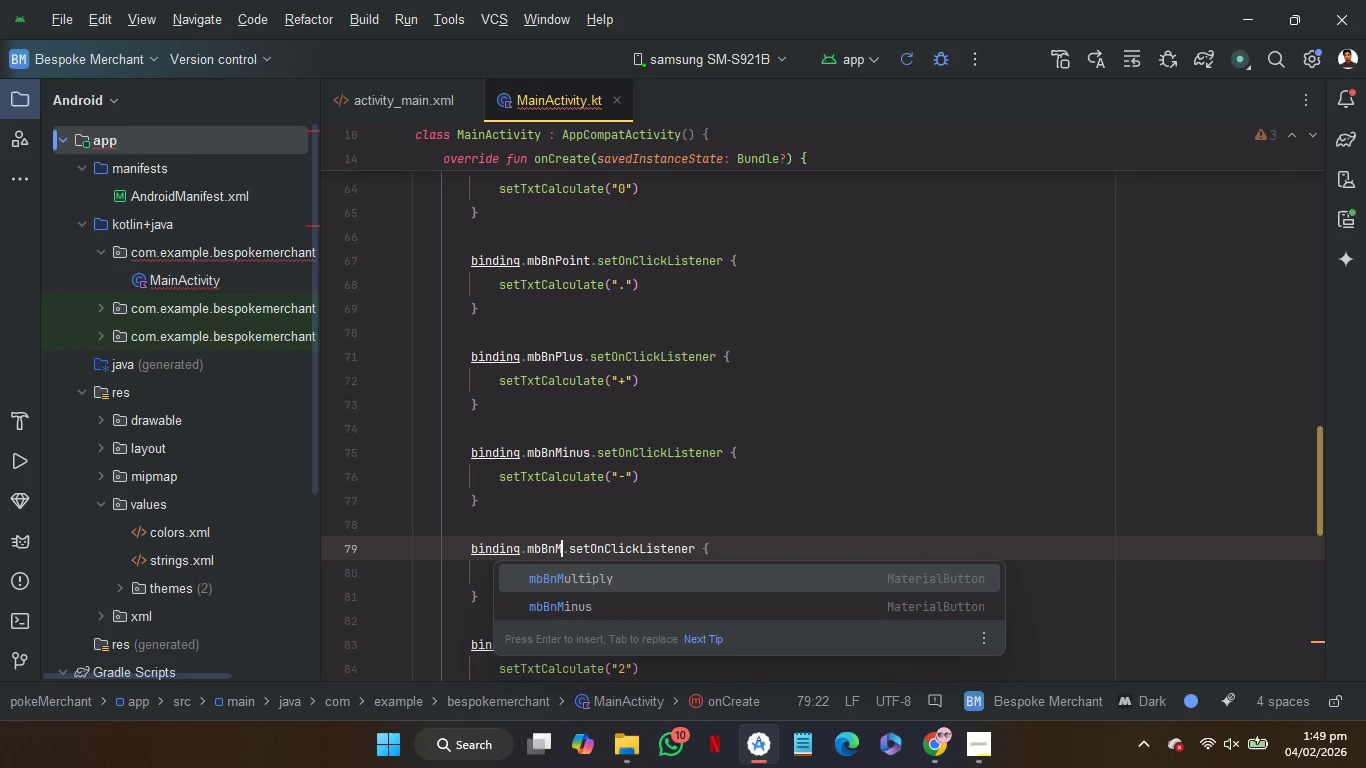 
key(Enter)
 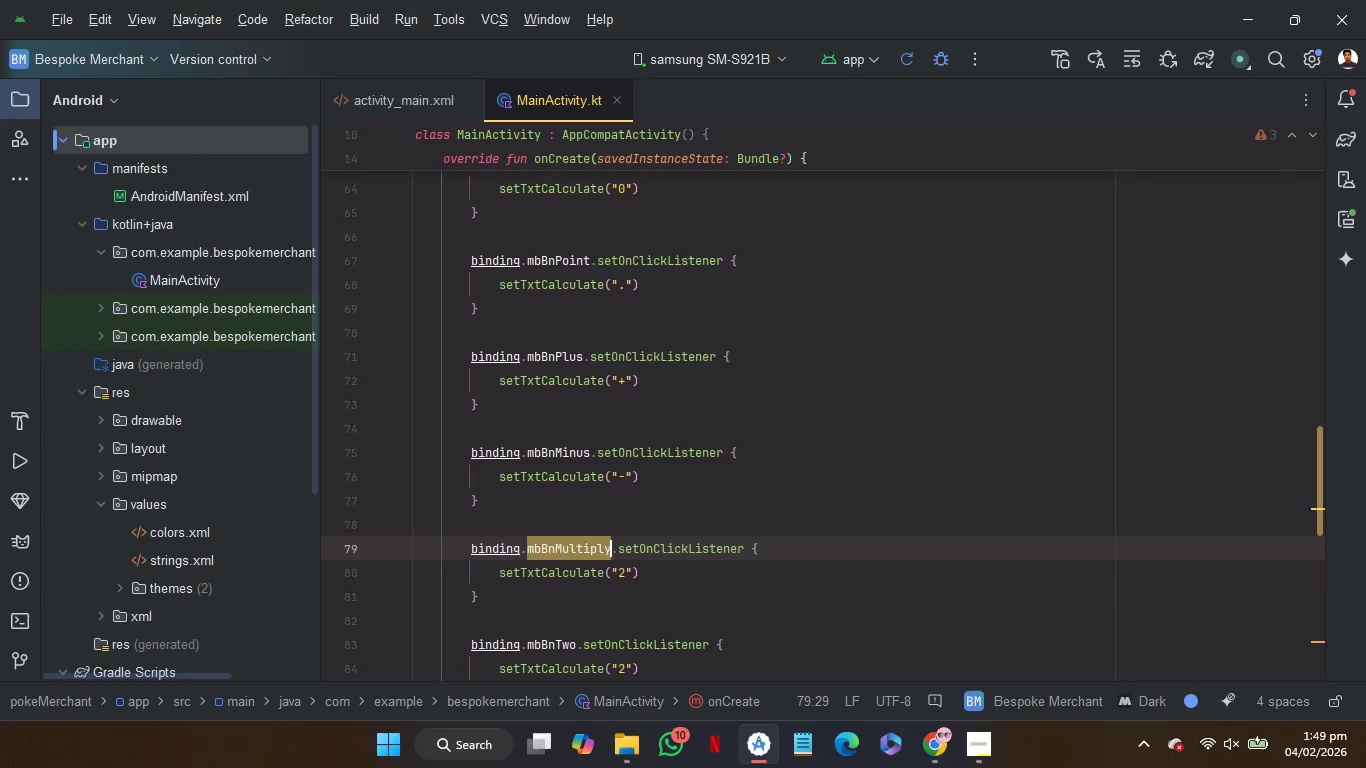 
key(ArrowDown)
 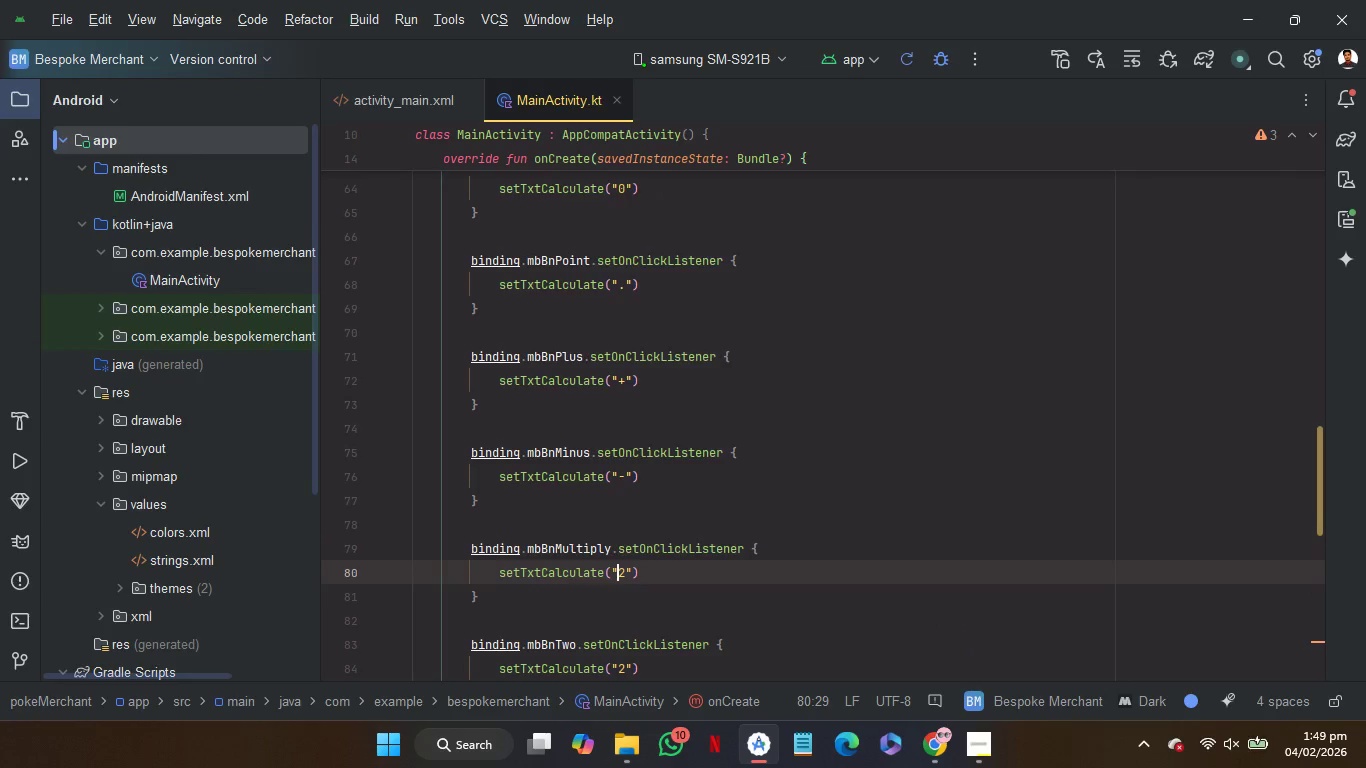 
key(ArrowRight)
 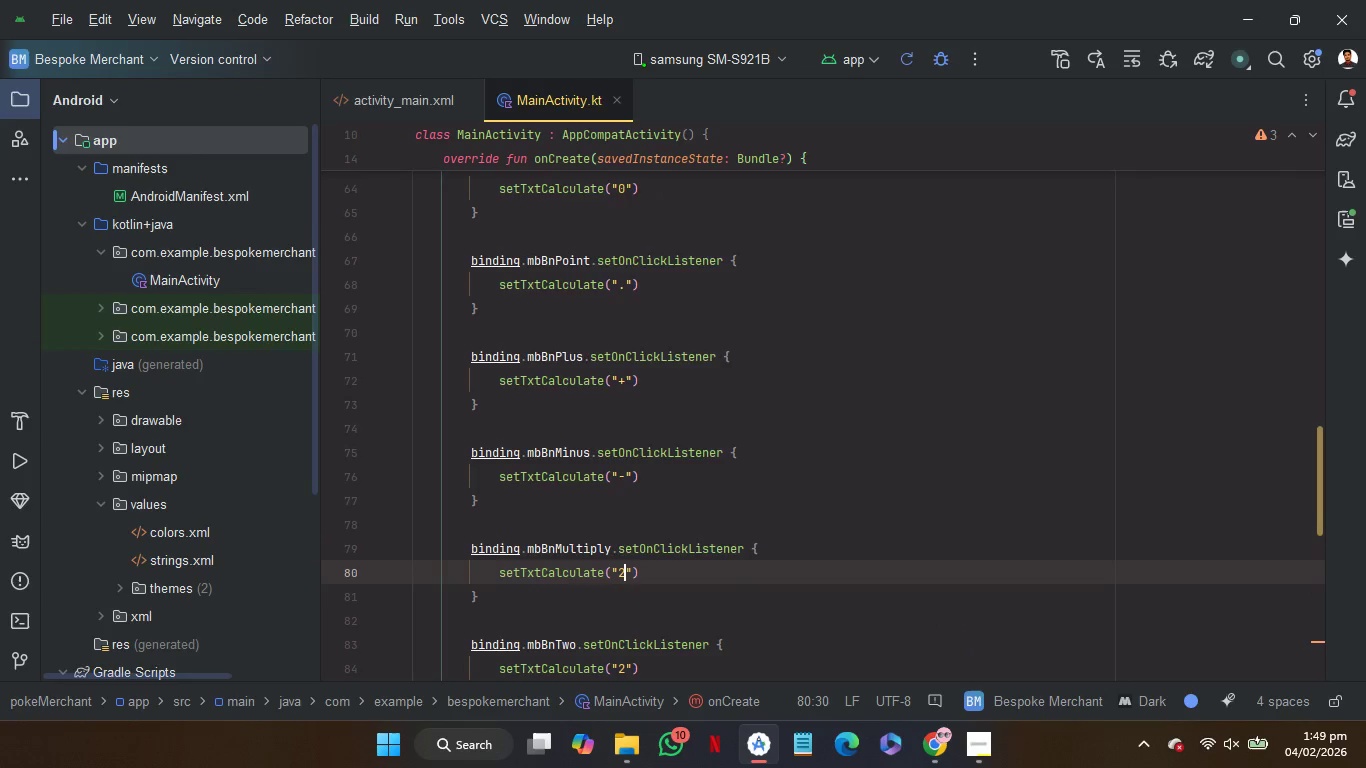 
key(ArrowRight)
 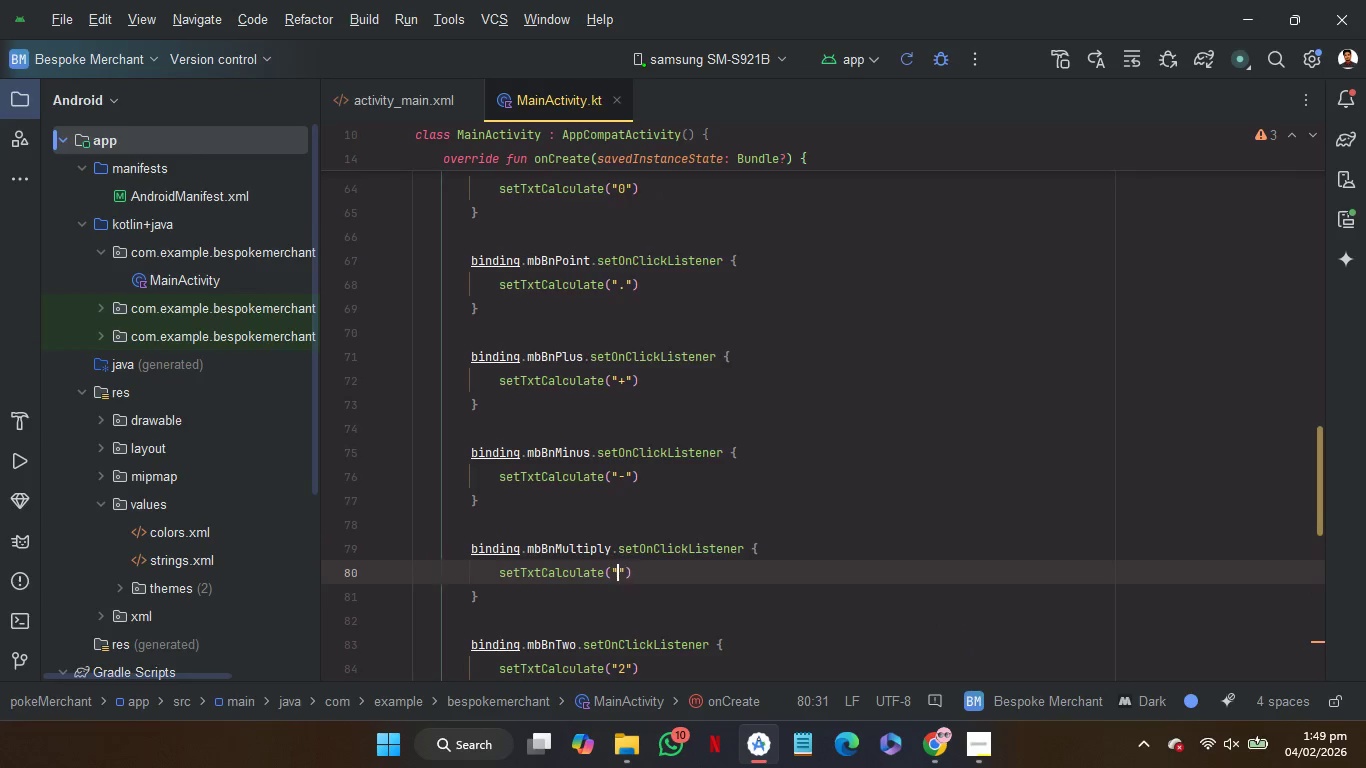 
key(Backspace)
 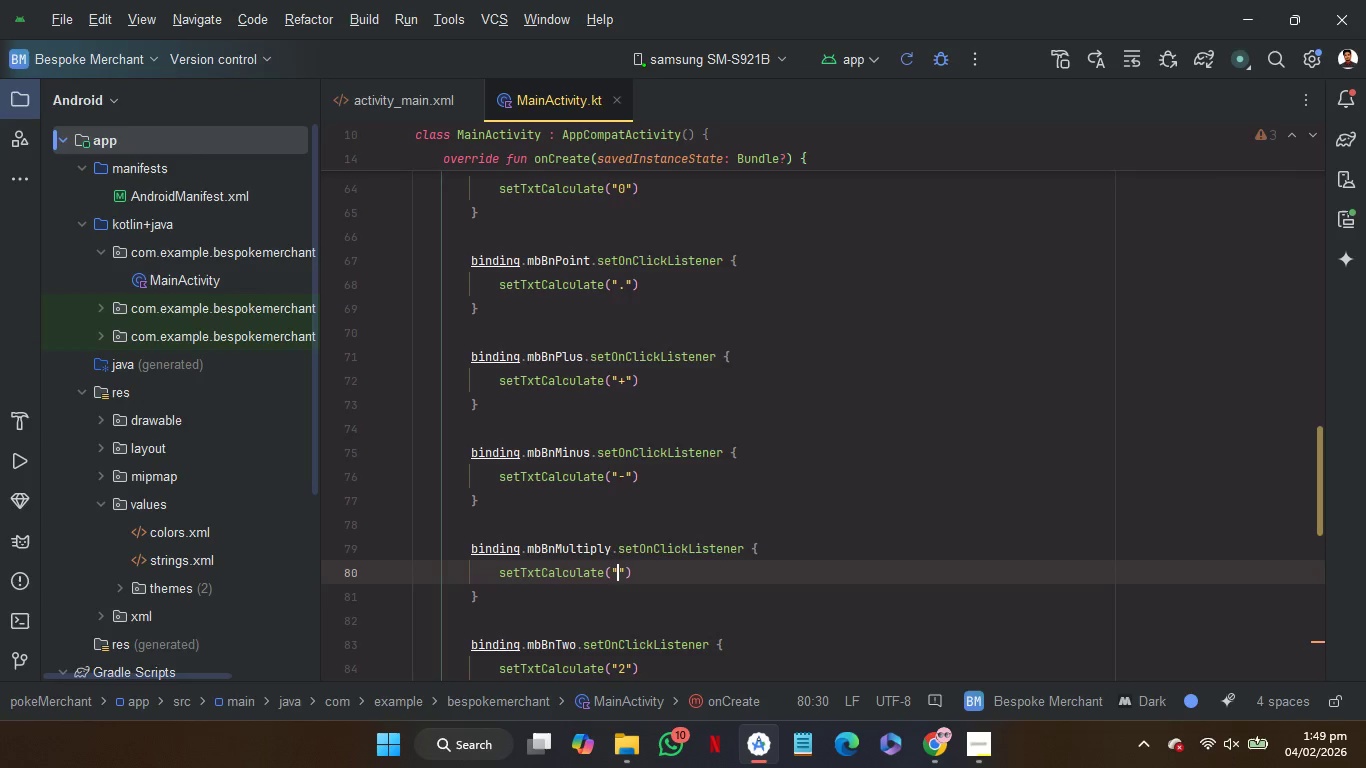 
key(Shift+8)
 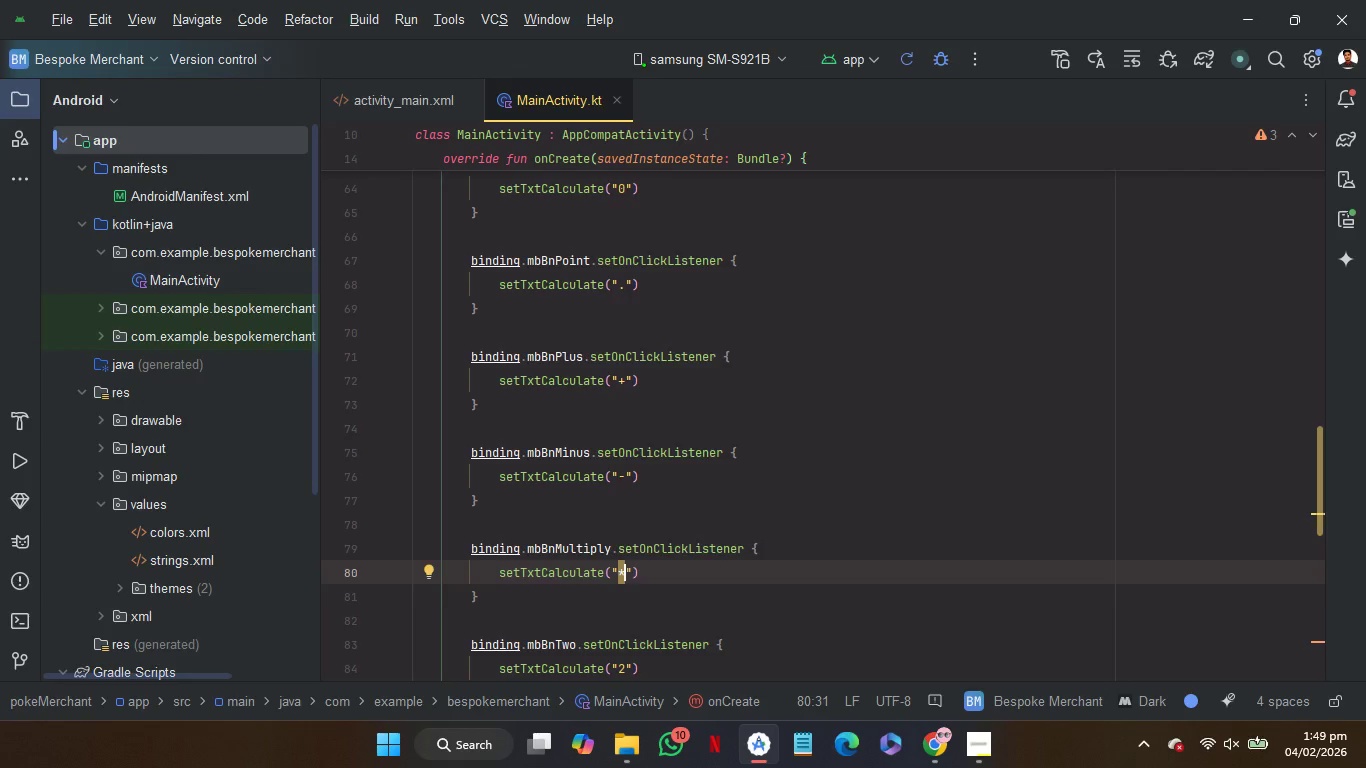 
key(ArrowDown)
 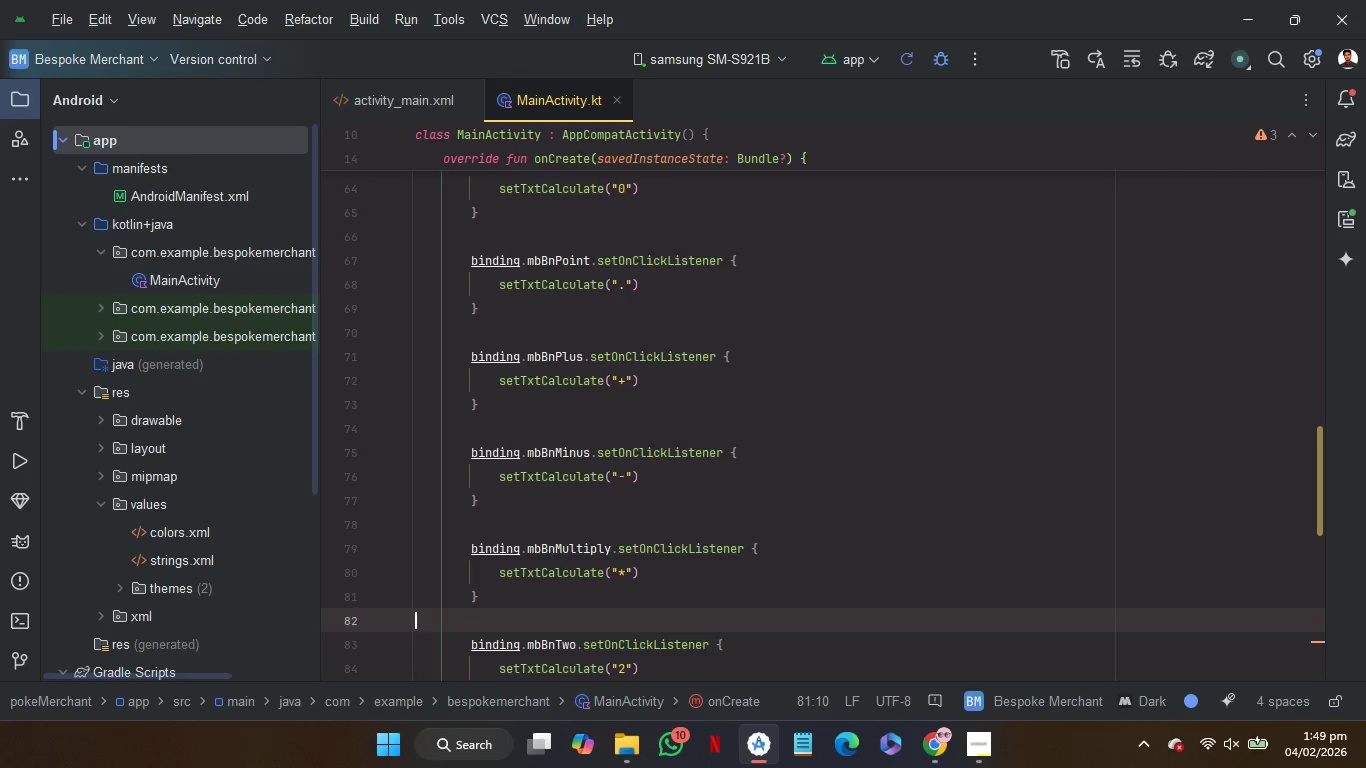 
key(ArrowDown)
 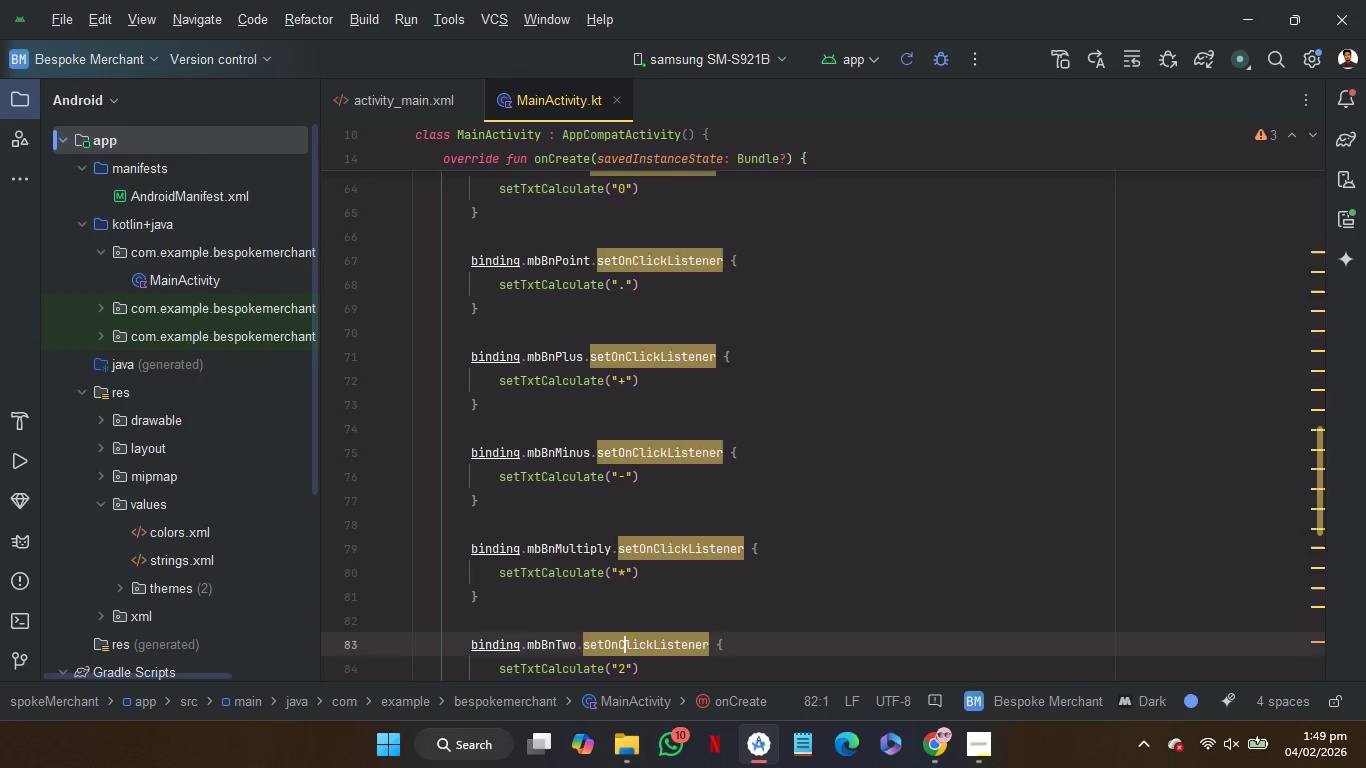 
key(ArrowDown)
 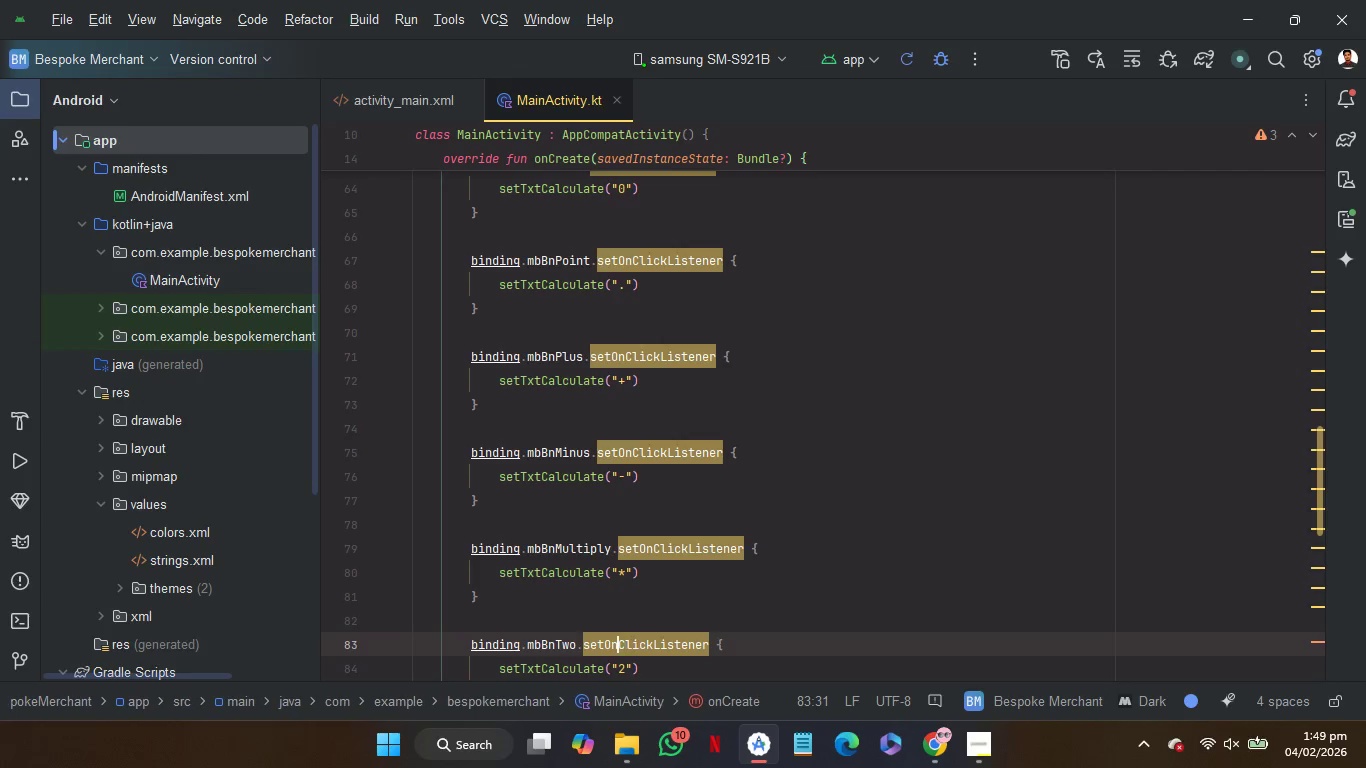 
hold_key(key=ArrowLeft, duration=0.78)
 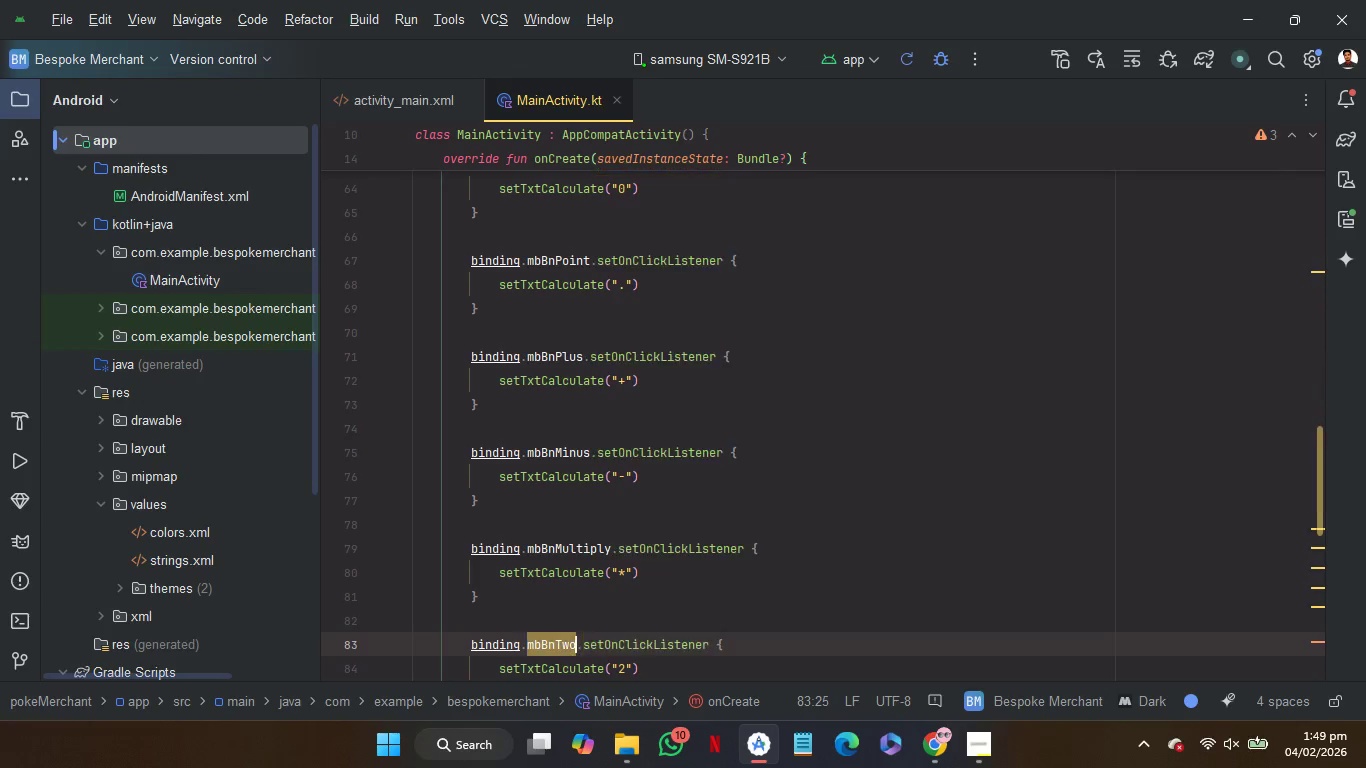 
key(ArrowLeft)
 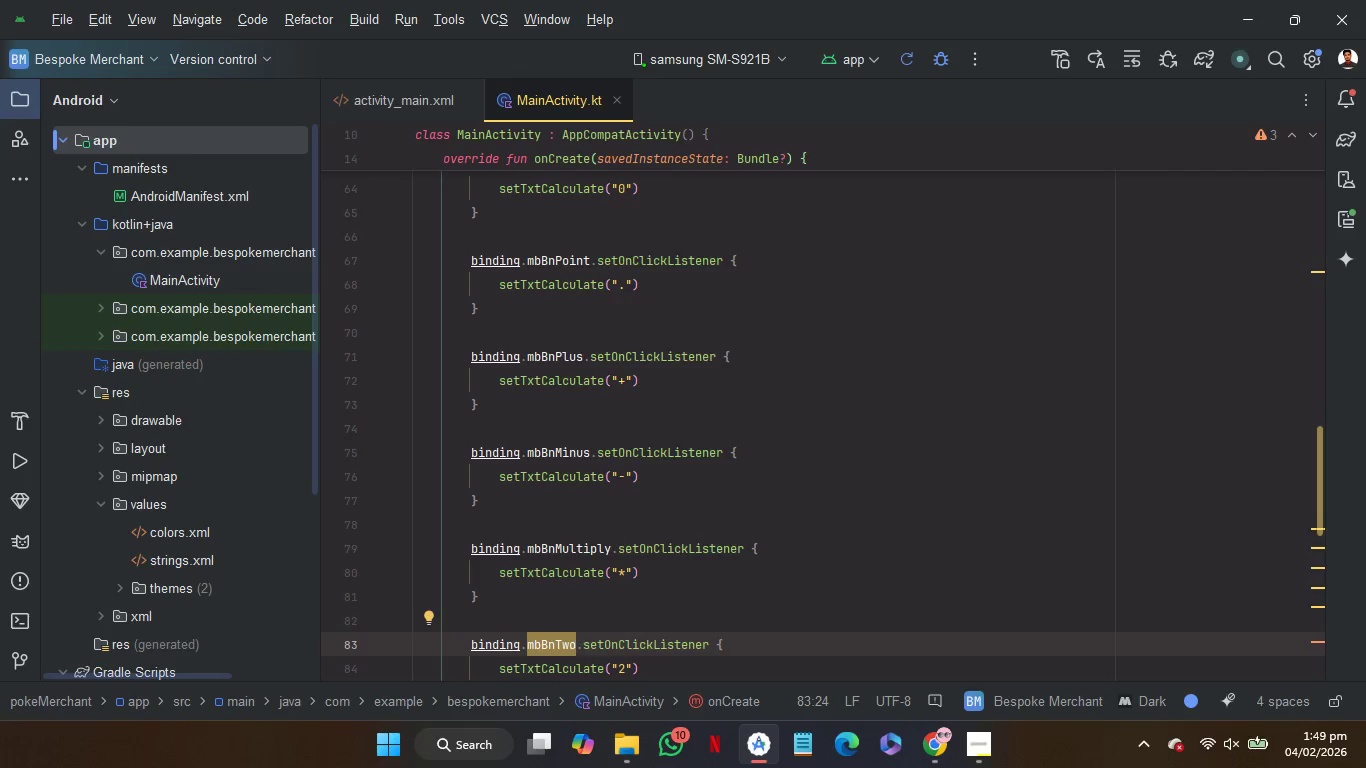 
key(Backspace)
 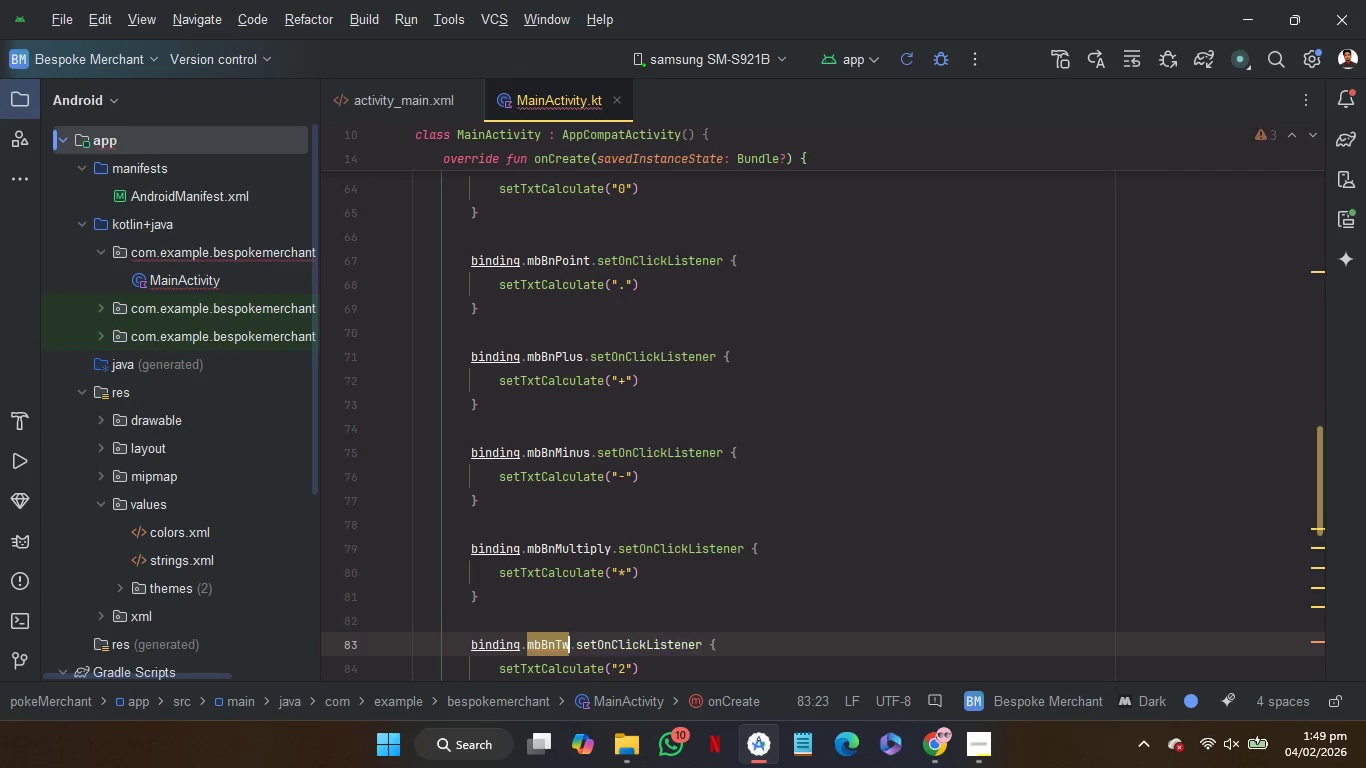 
key(Backspace)
 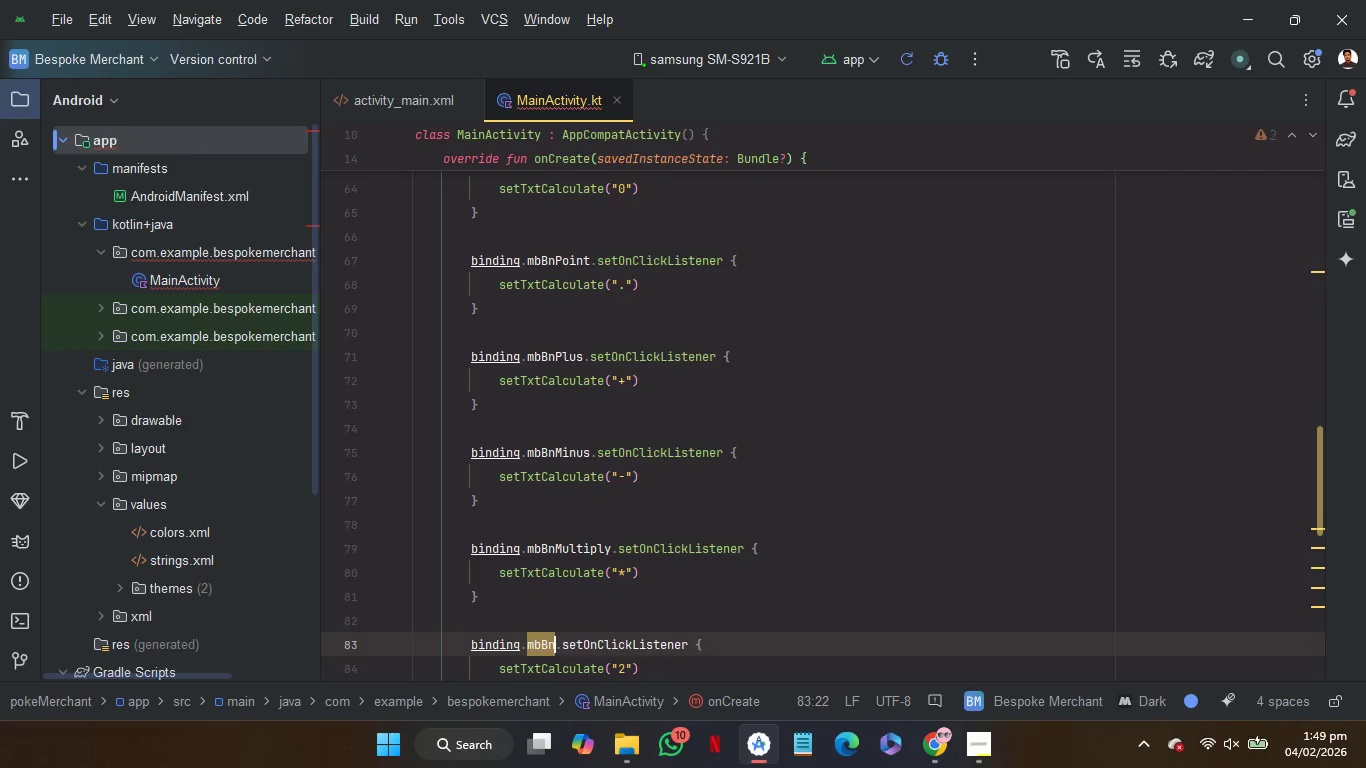 
key(Backspace)
 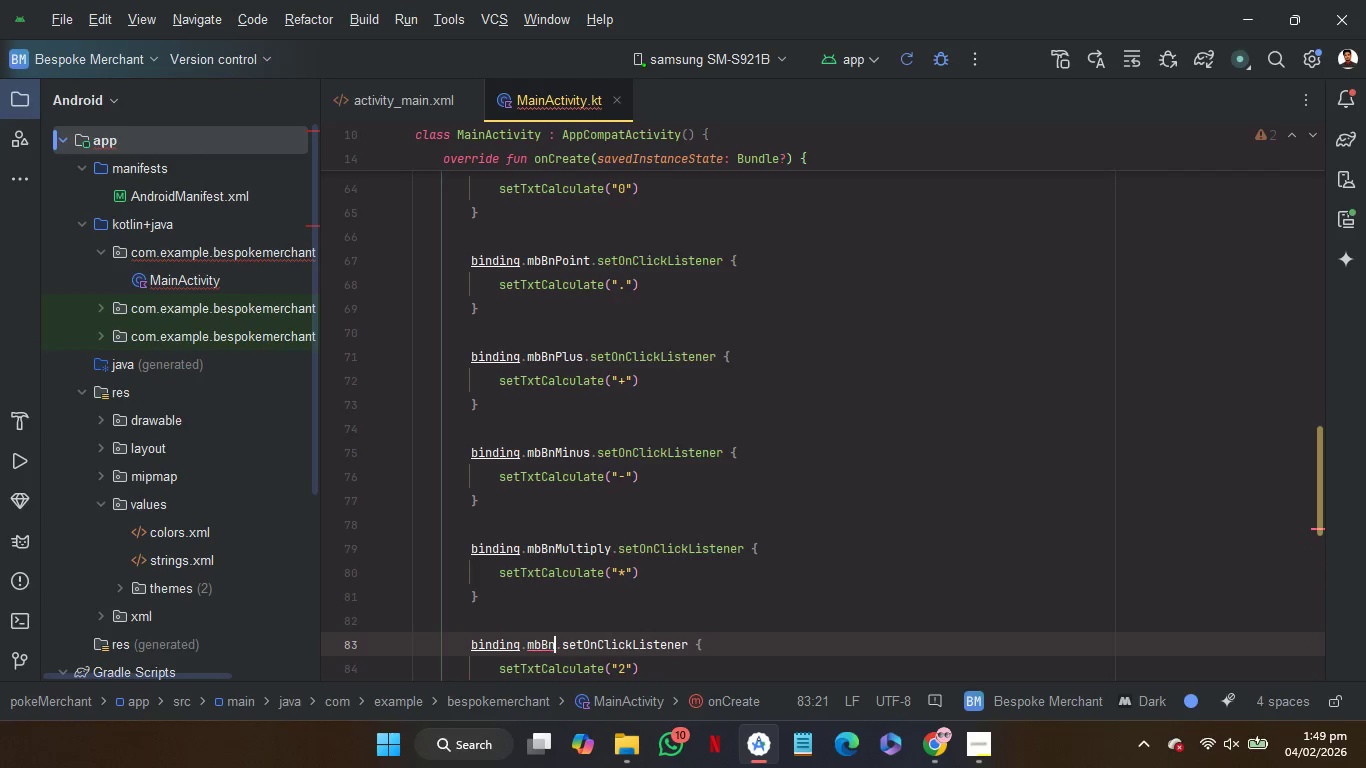 
key(Shift+D)
 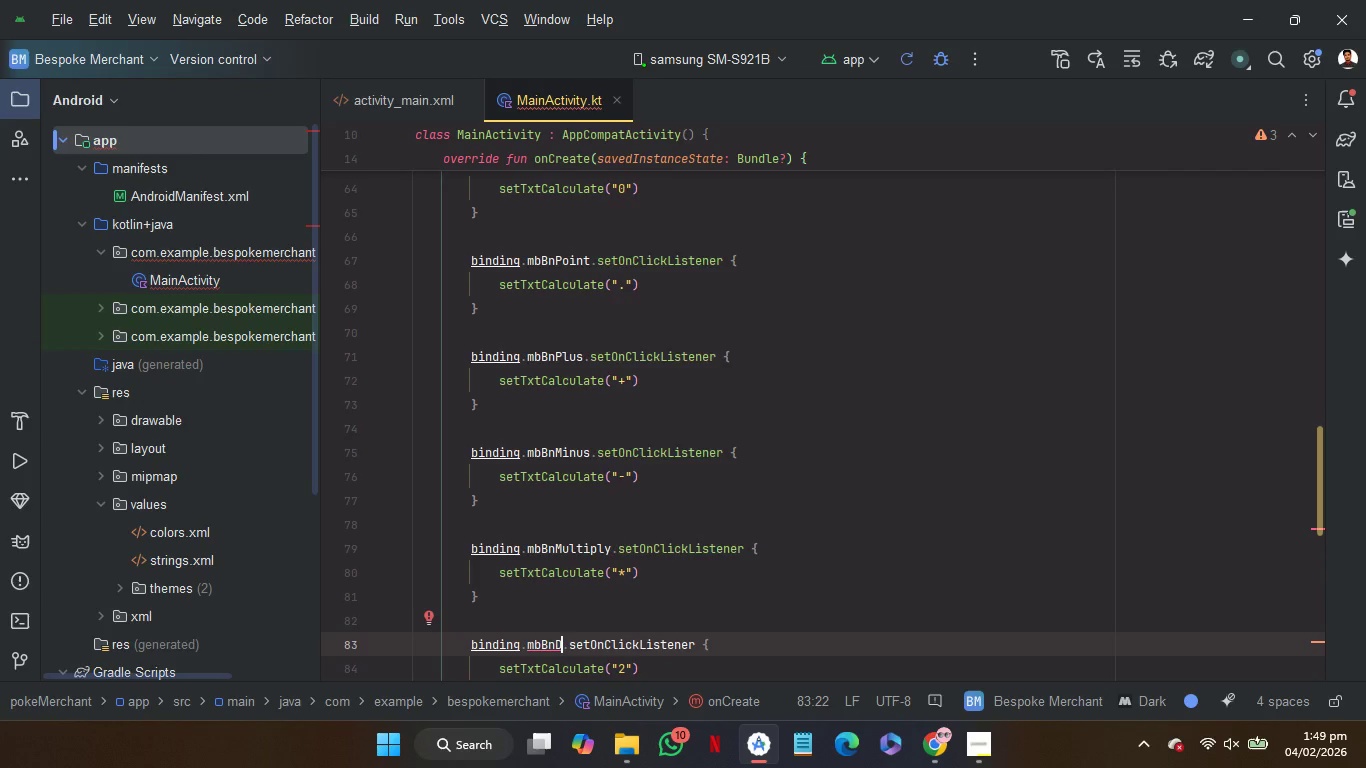 
key(Backspace)
 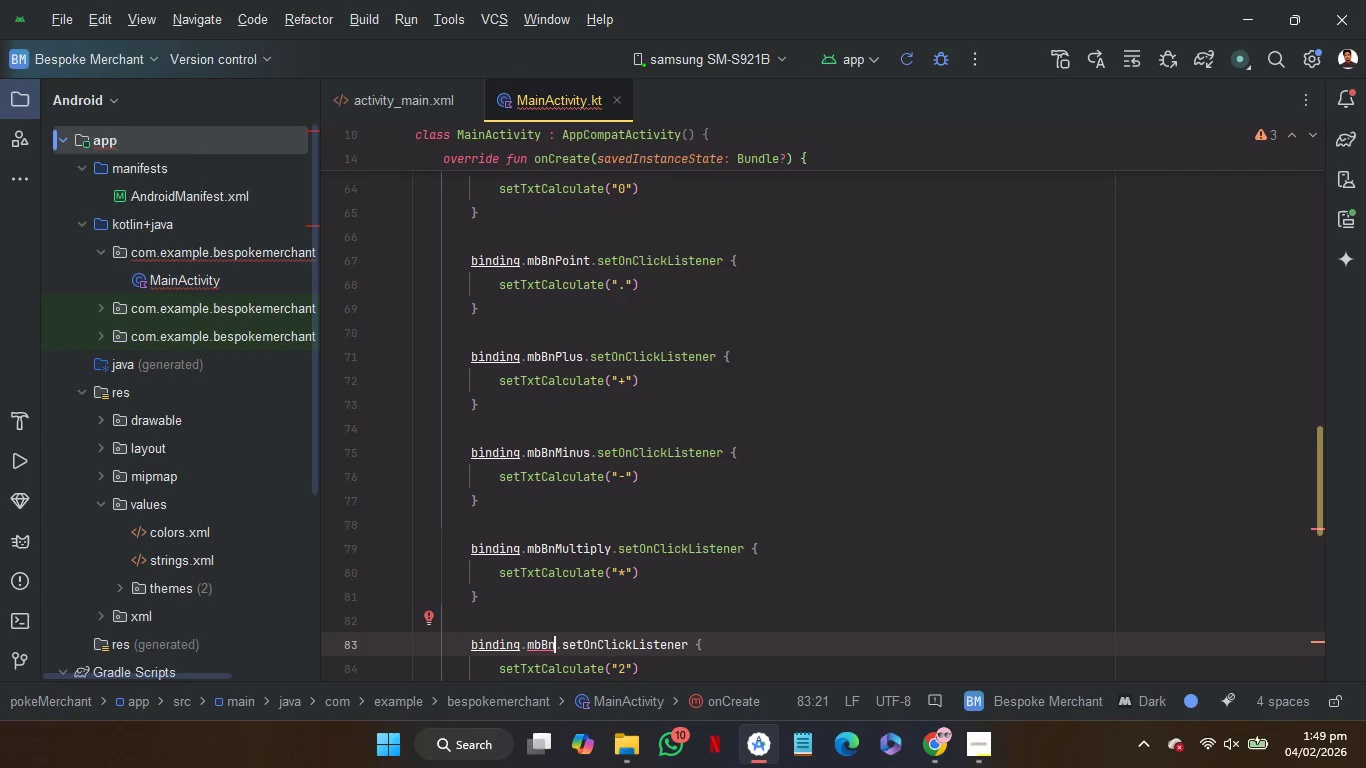 
key(ArrowLeft)
 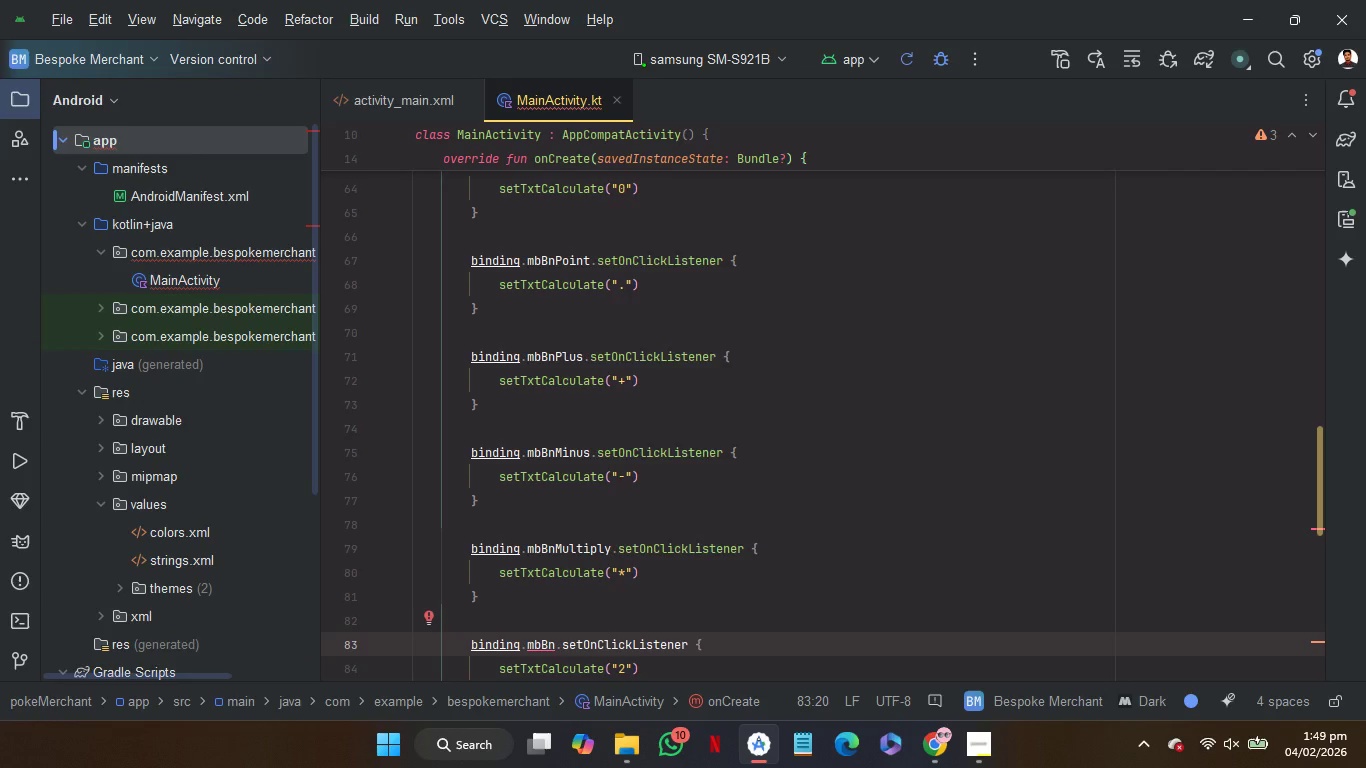 
key(Shift+T)
 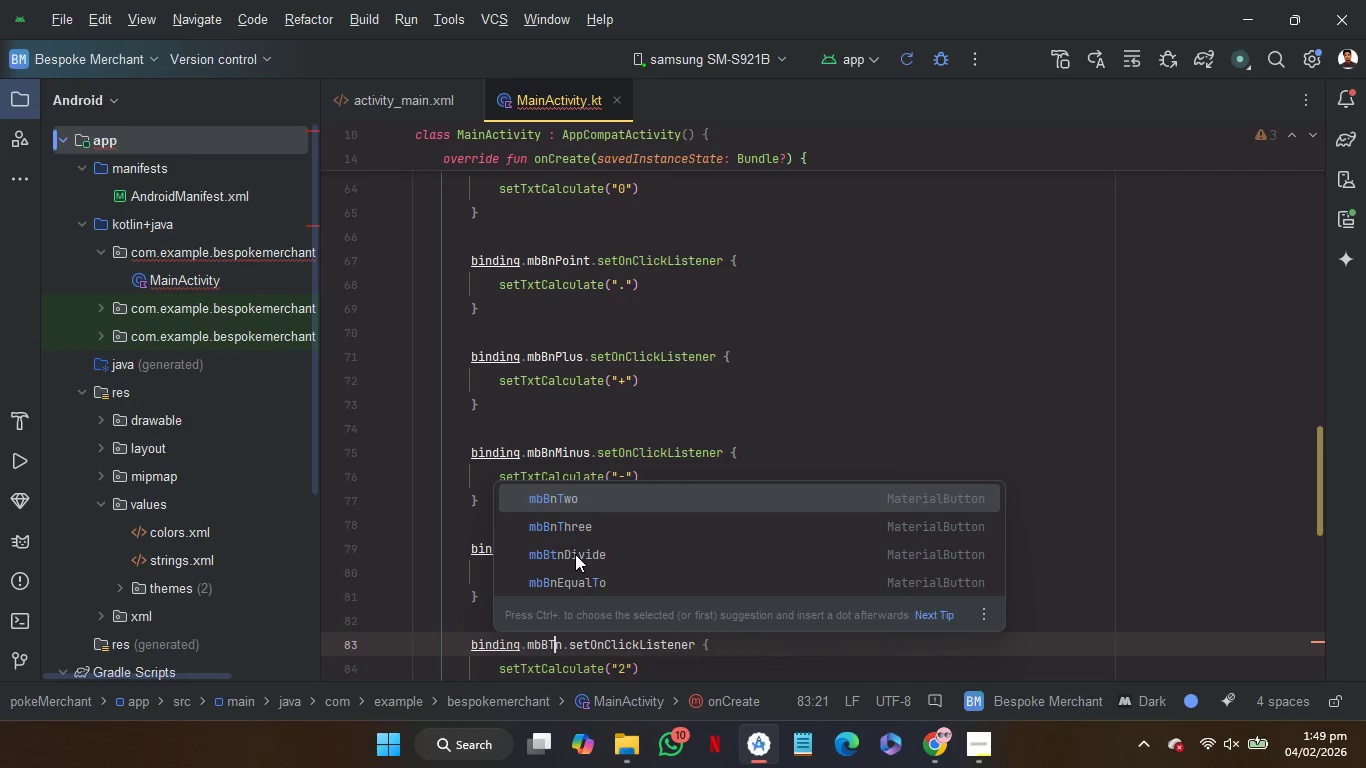 
key(Backspace)
 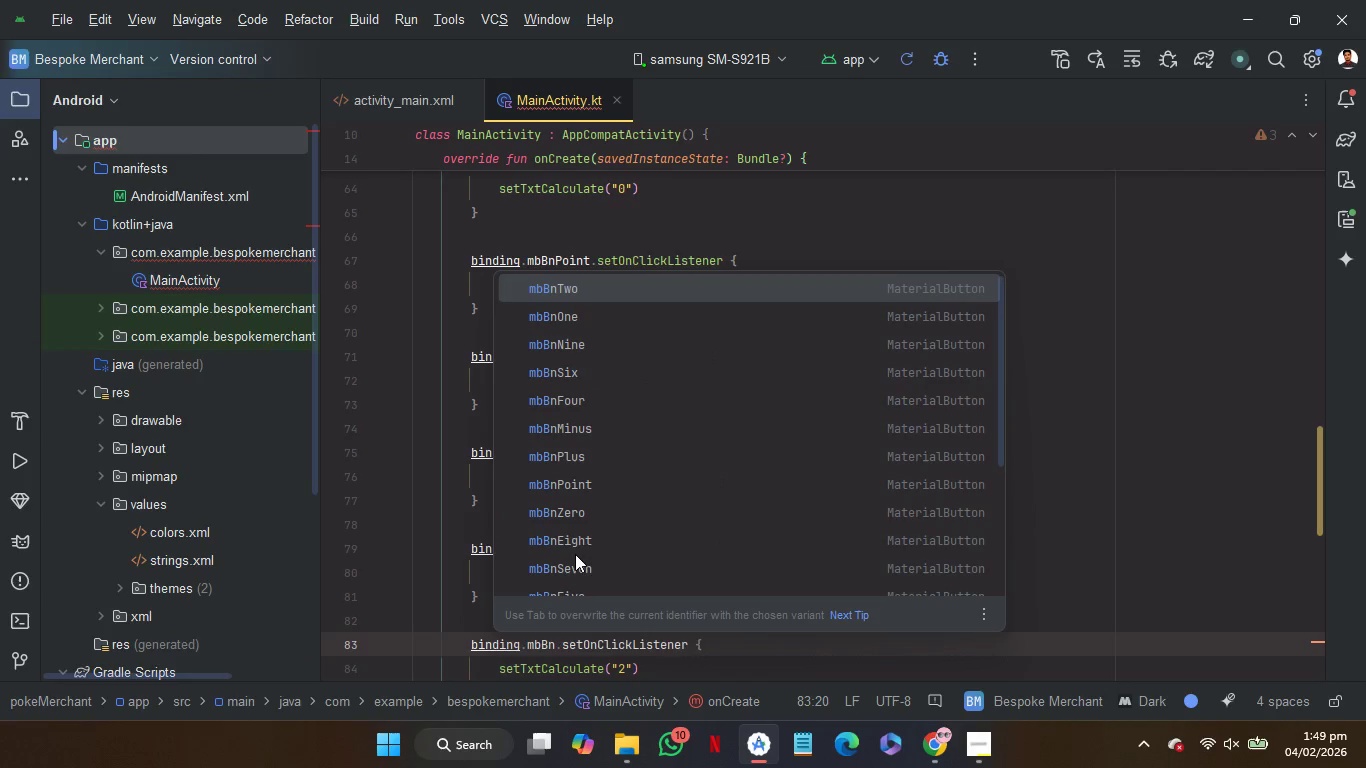 
key(T)
 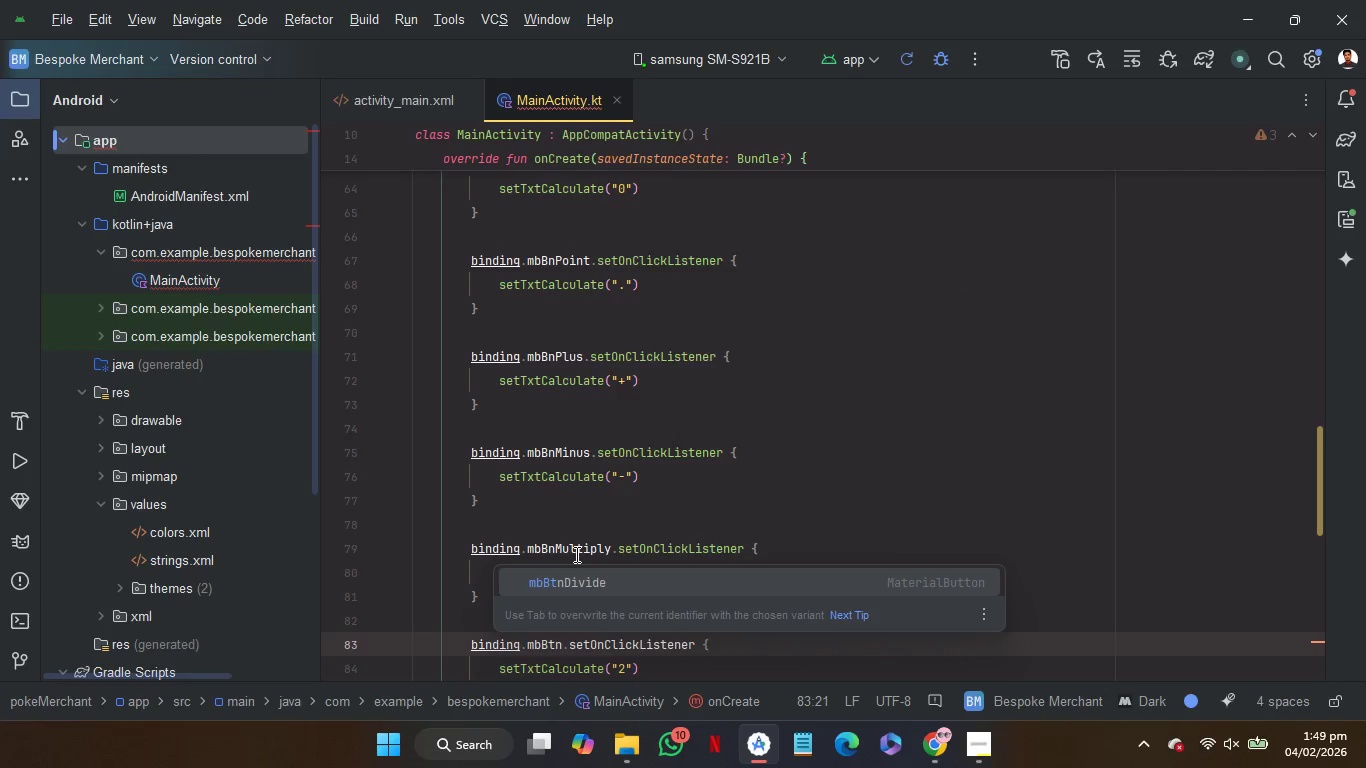 
key(ArrowRight)
 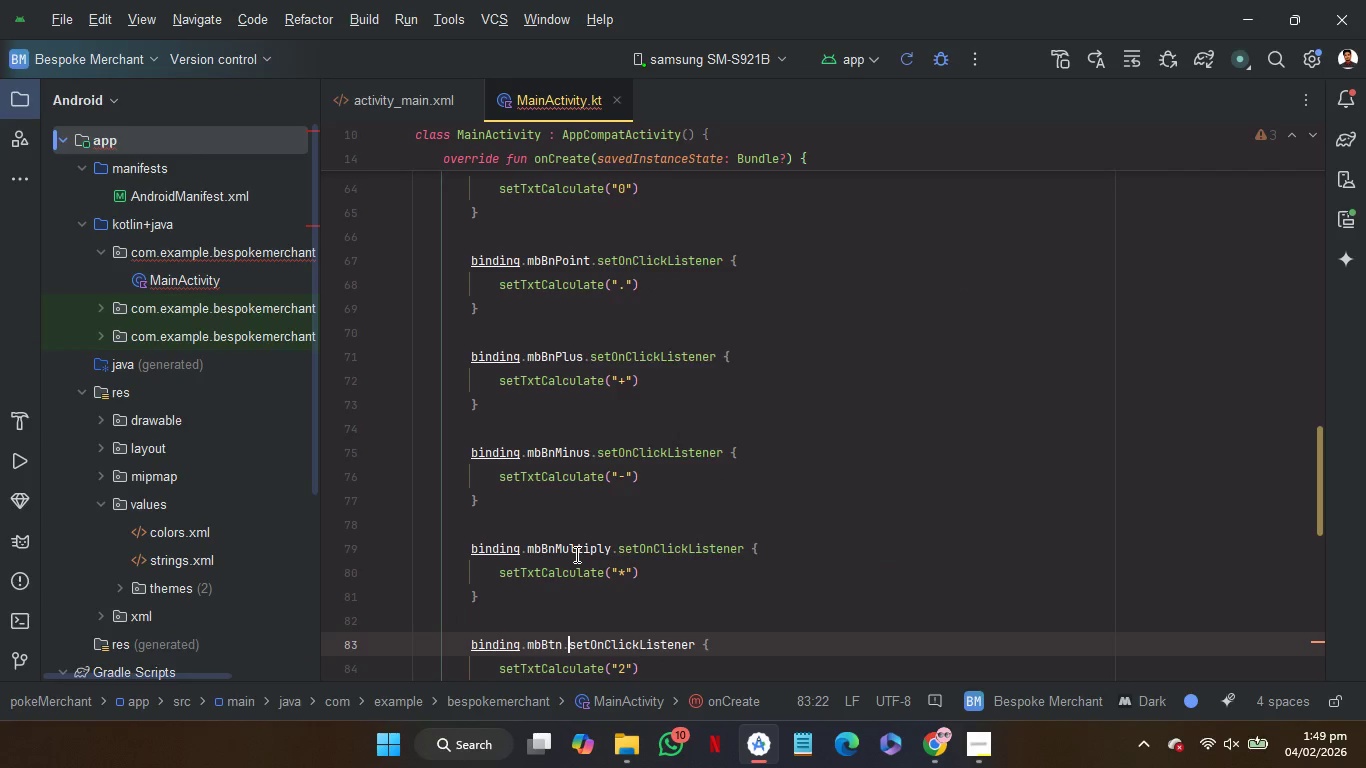 
key(ArrowRight)
 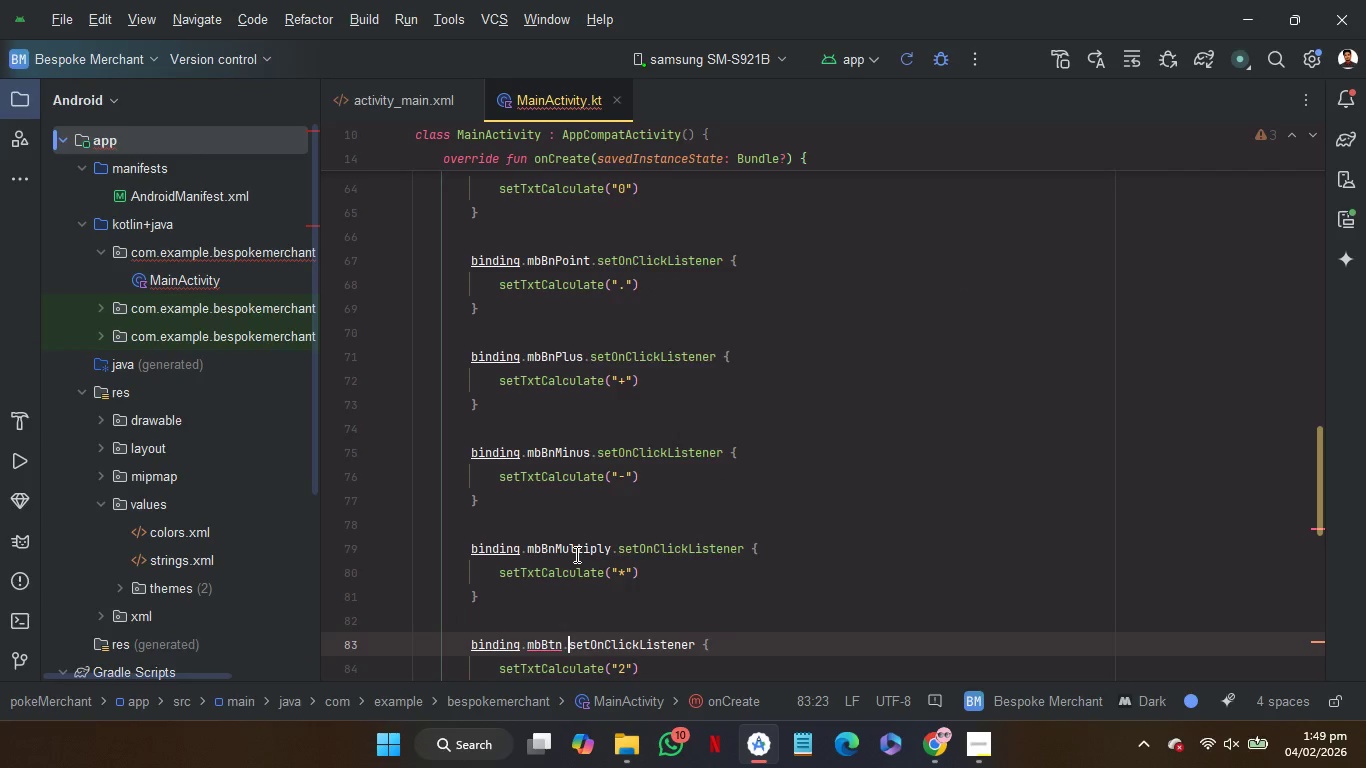 
key(ArrowLeft)
 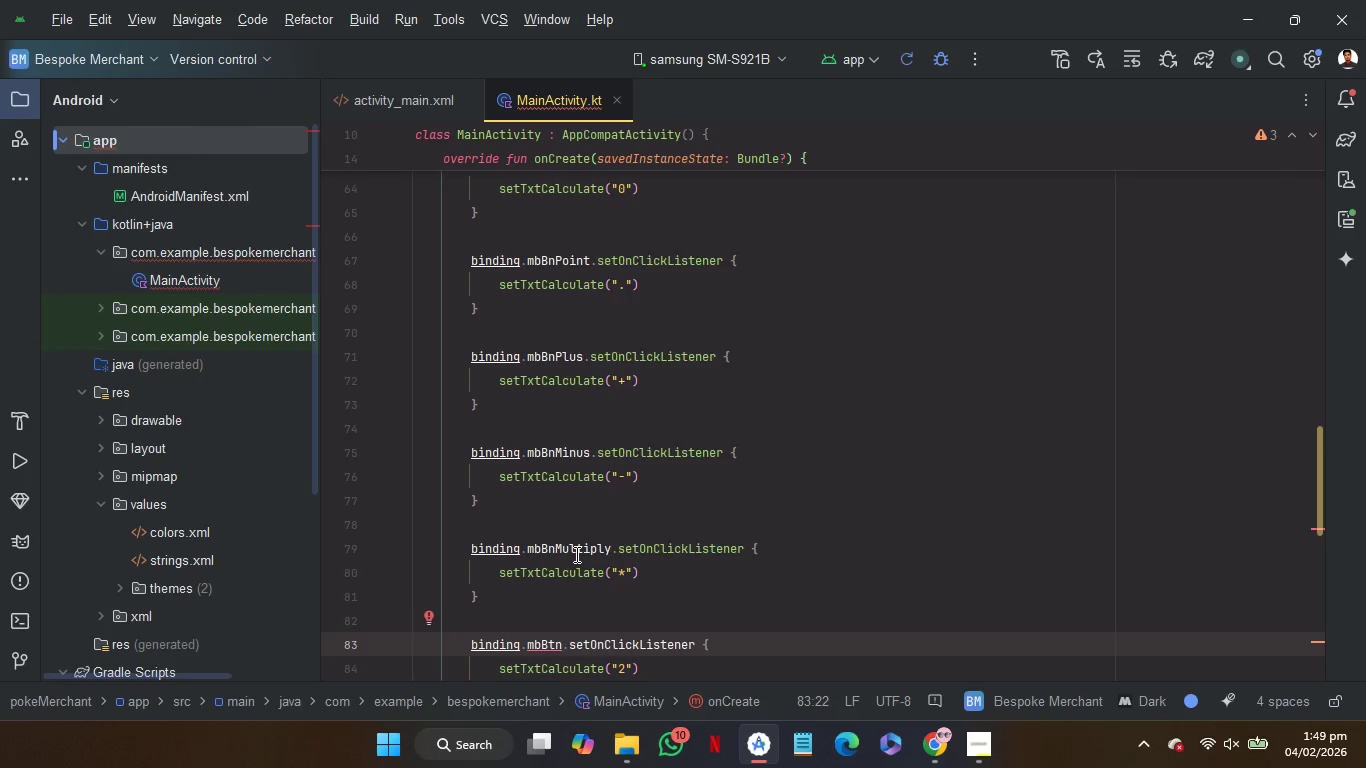 
key(Shift+D)
 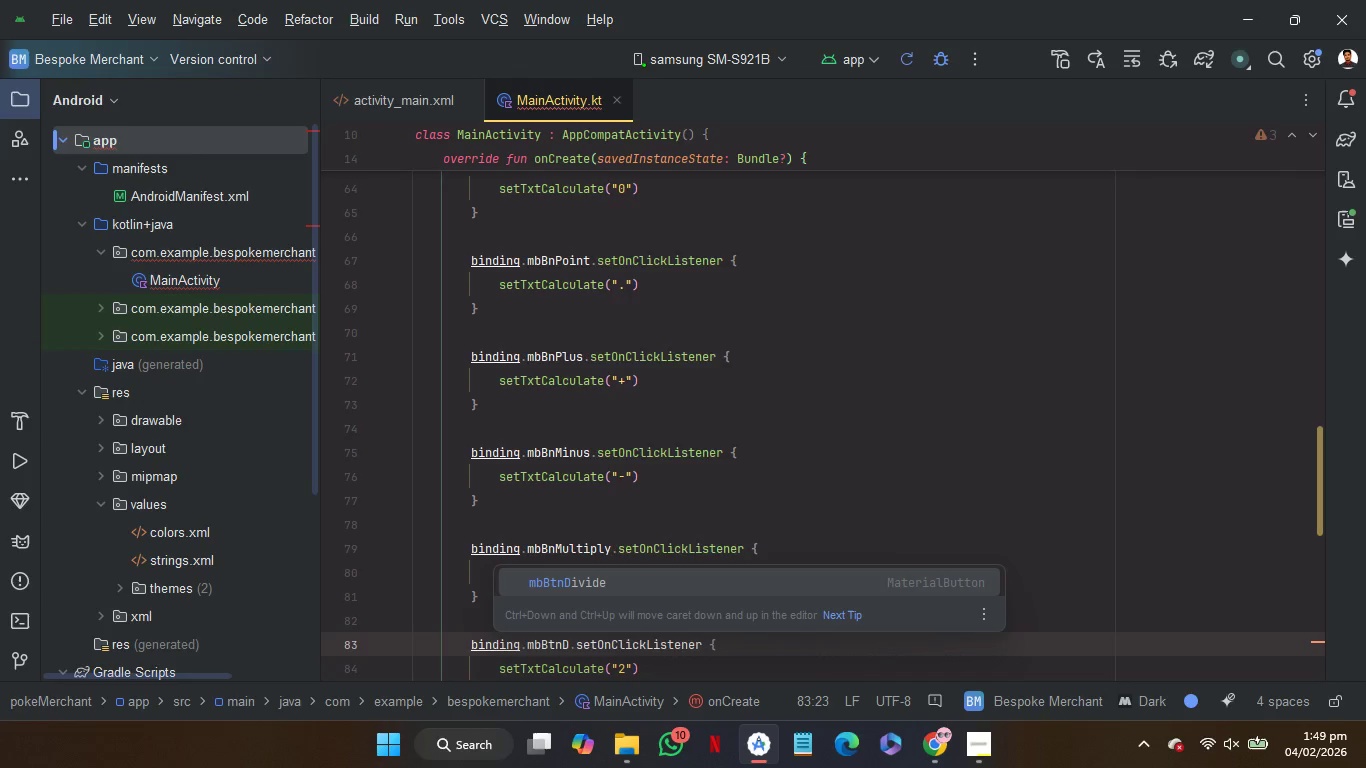 
key(Enter)
 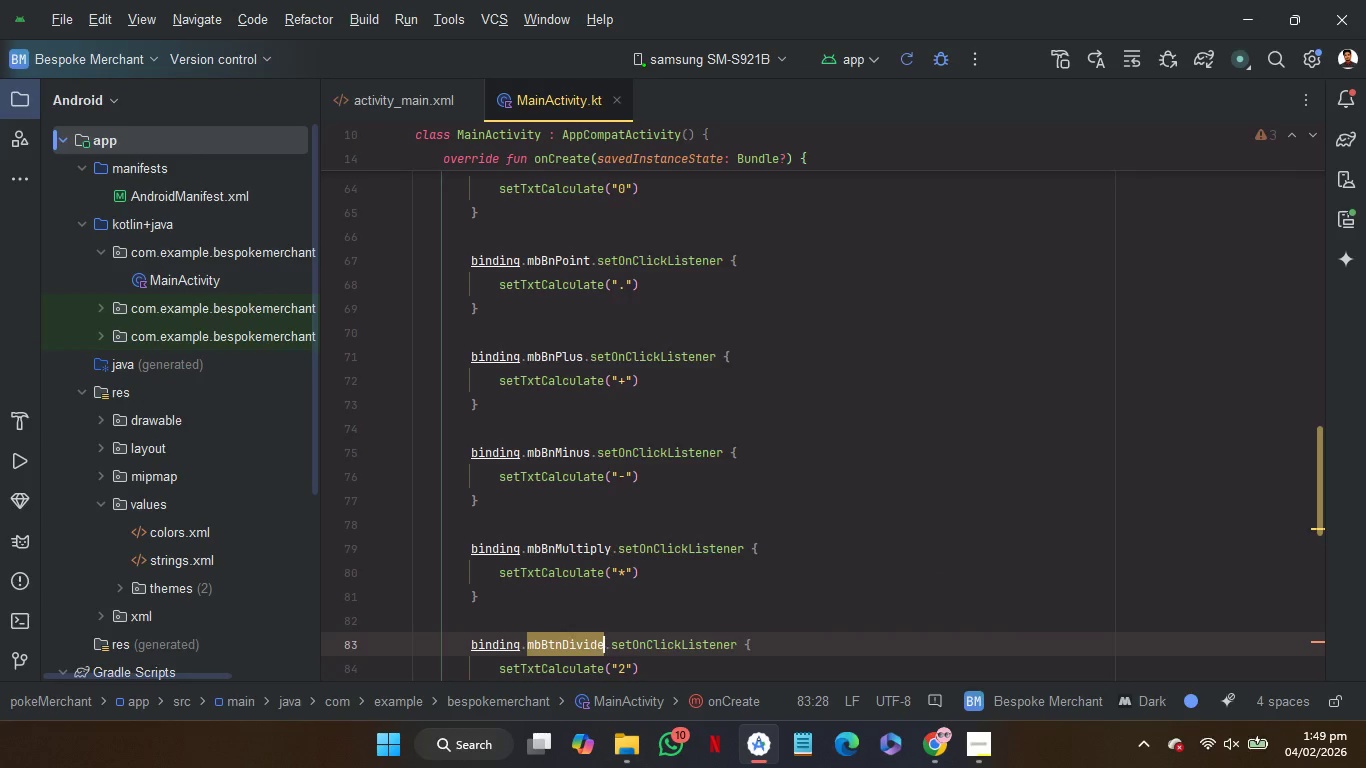 
hold_key(key=ArrowLeft, duration=0.8)
 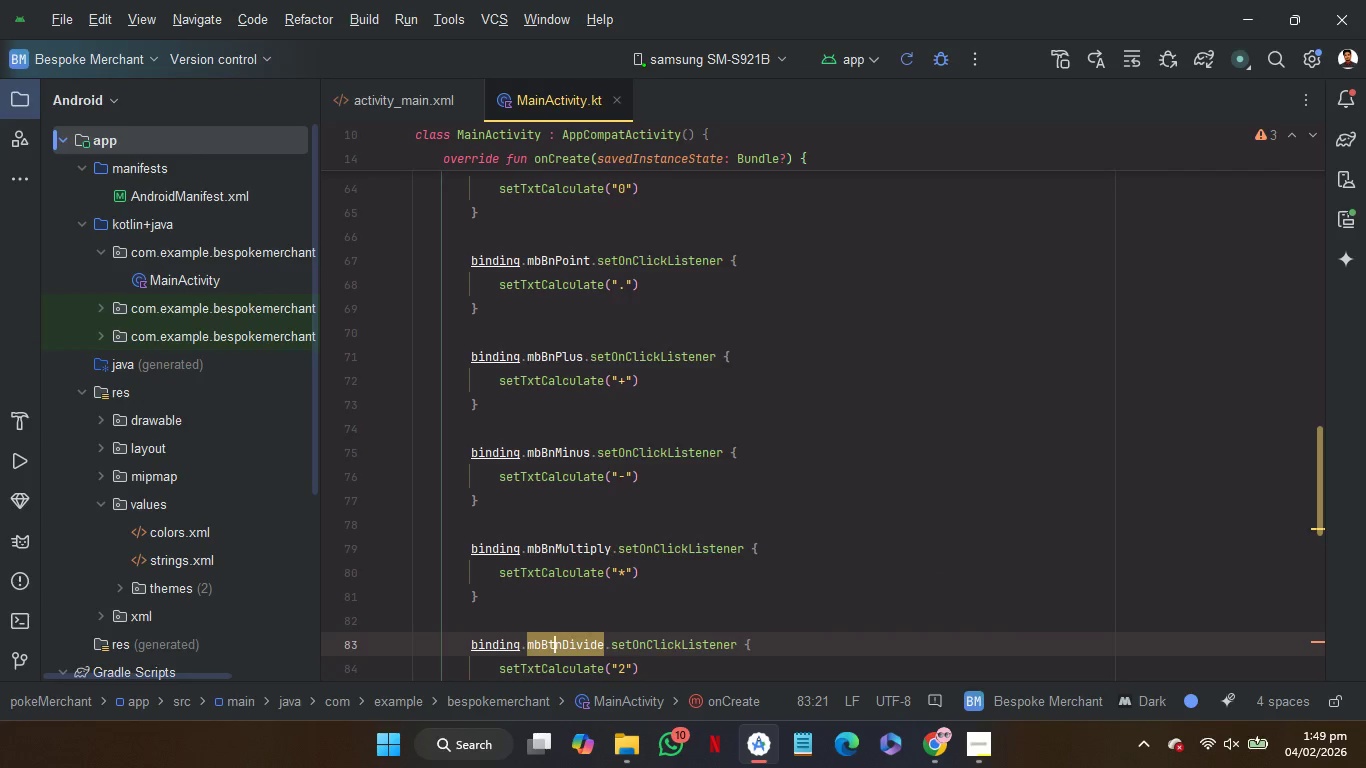 
key(Backspace)
 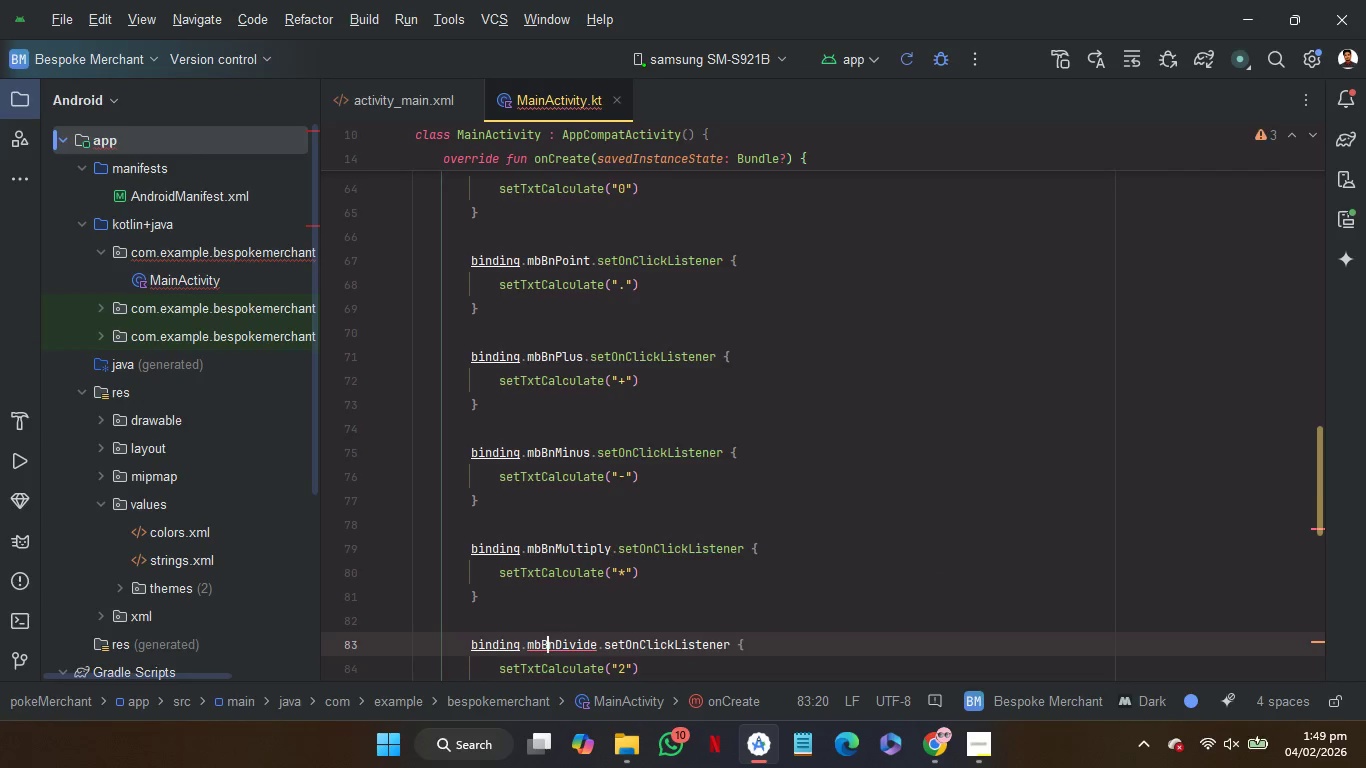 
key(ArrowDown)
 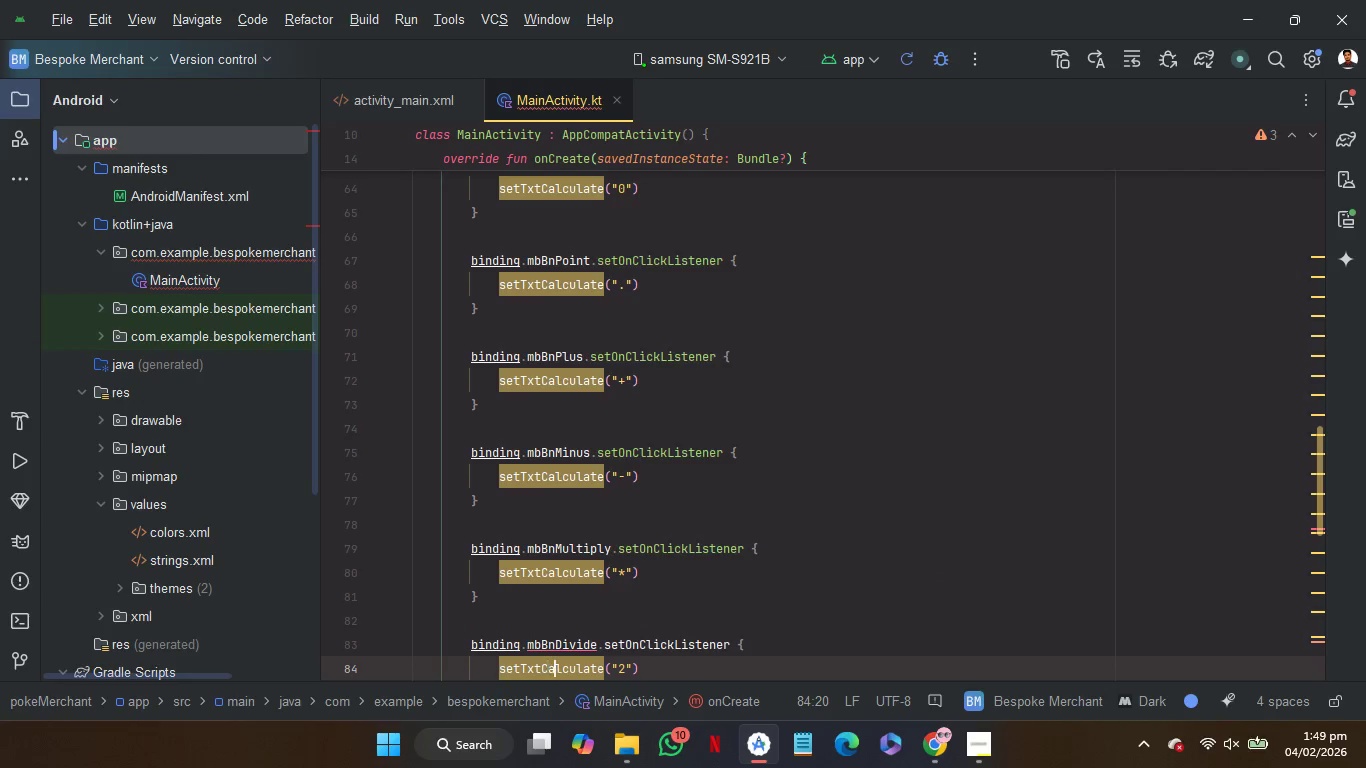 
hold_key(key=ArrowRight, duration=0.86)
 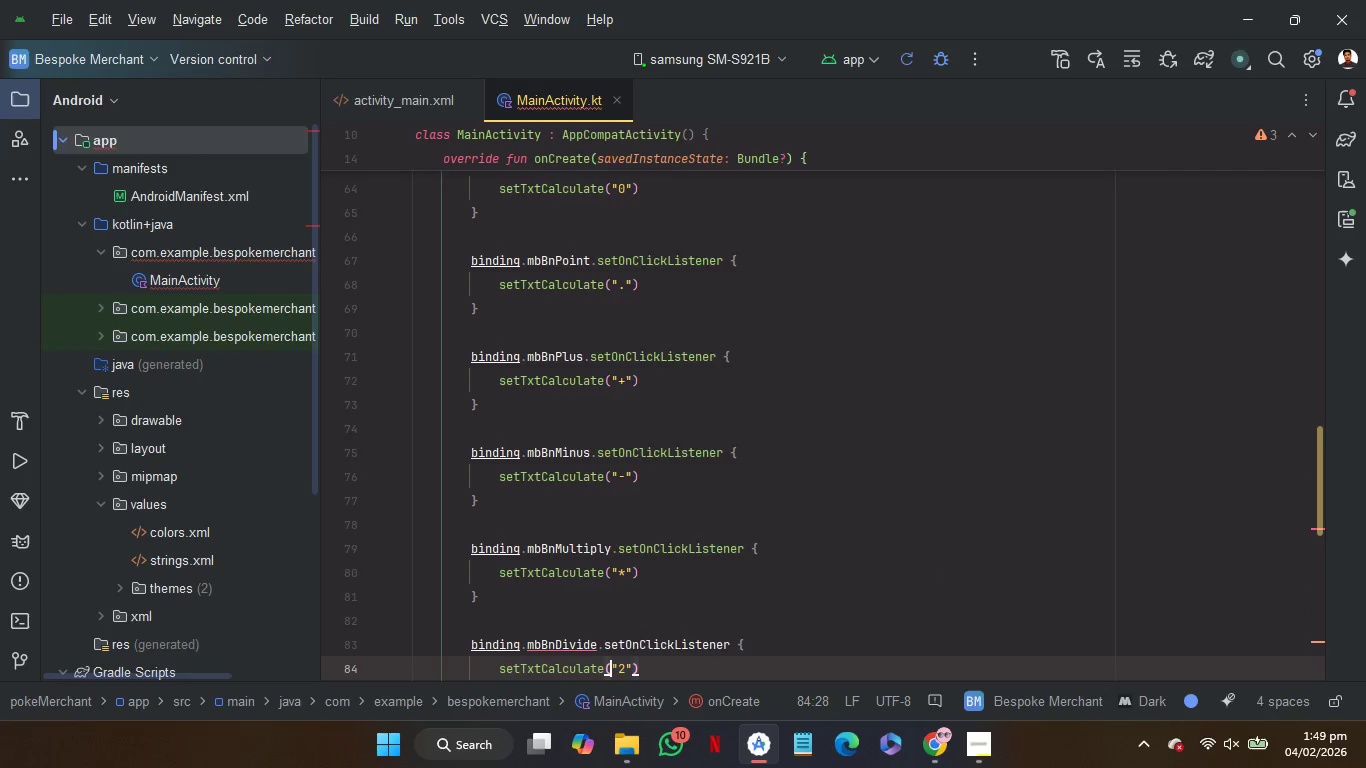 
key(ArrowRight)
 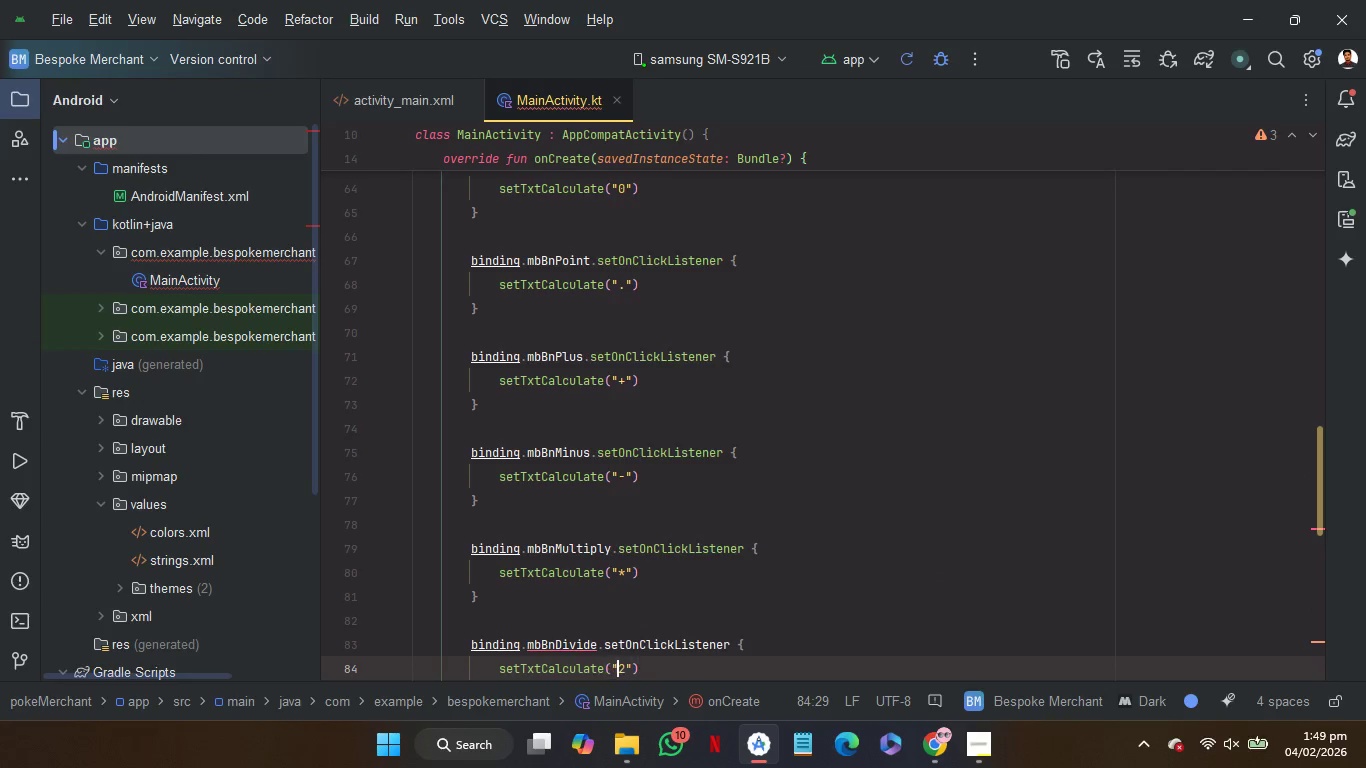 
key(ArrowRight)
 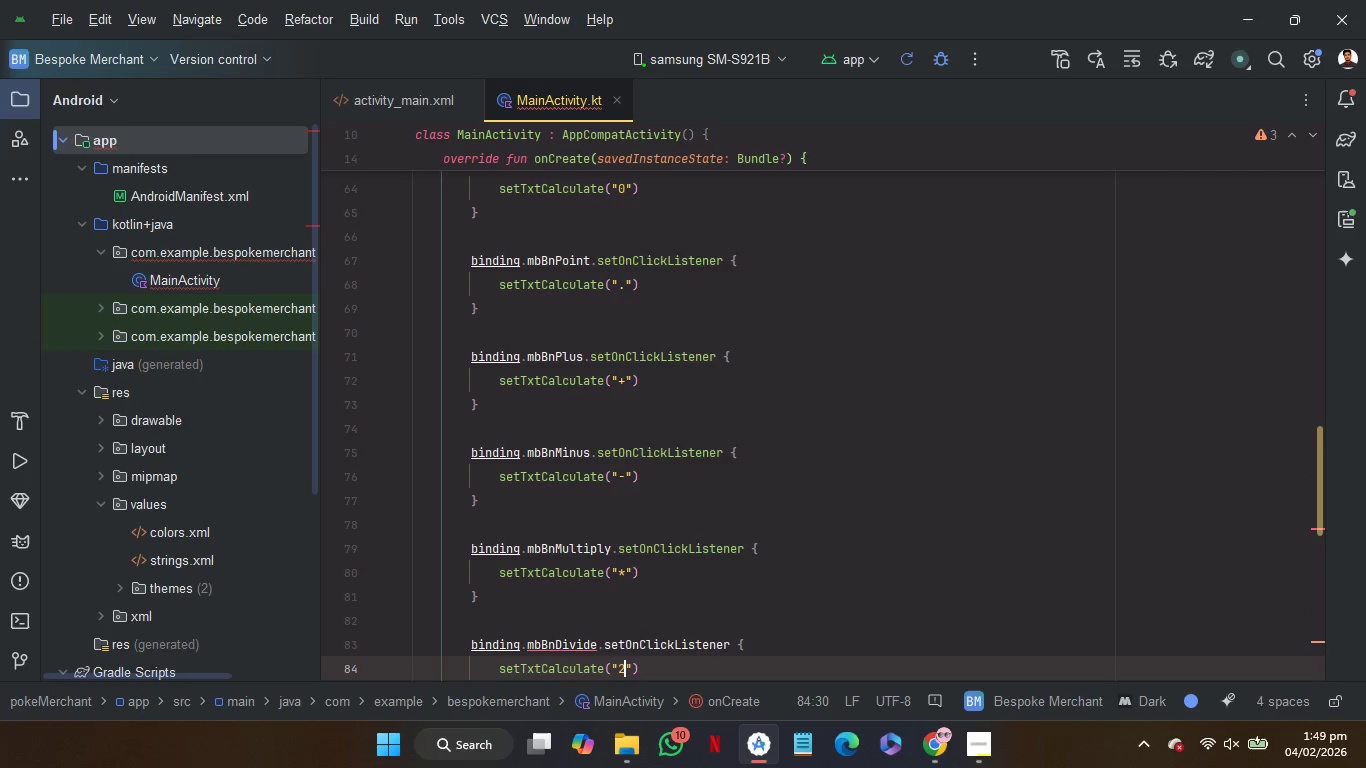 
key(ArrowRight)
 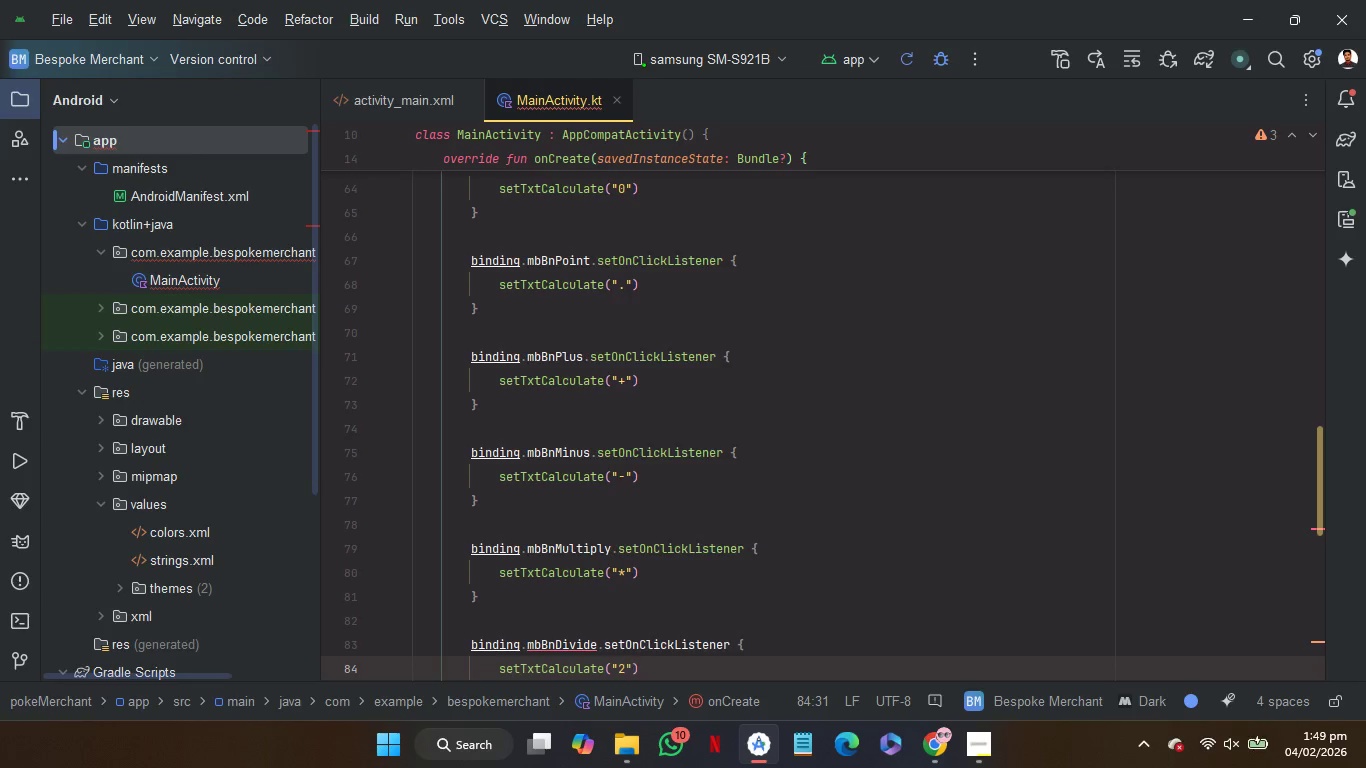 
key(Backspace)
 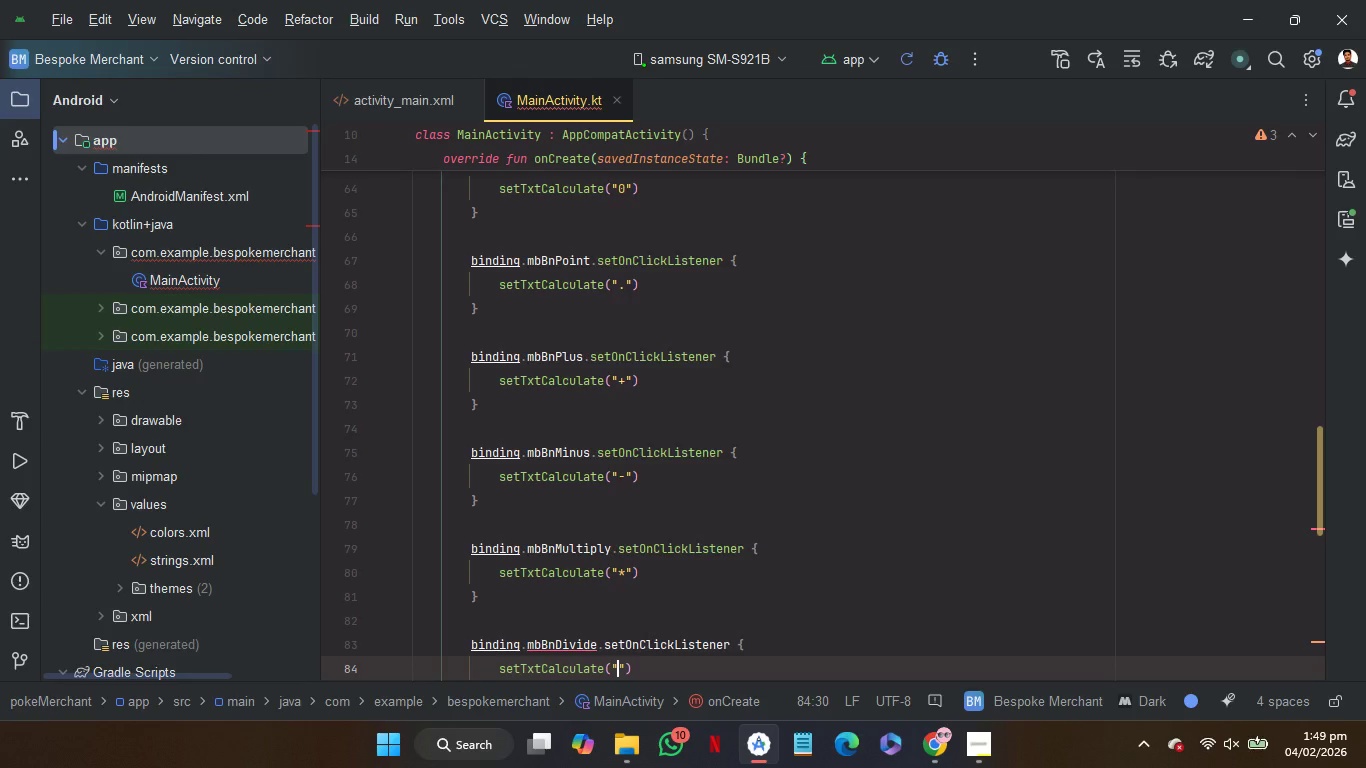 
key(Slash)
 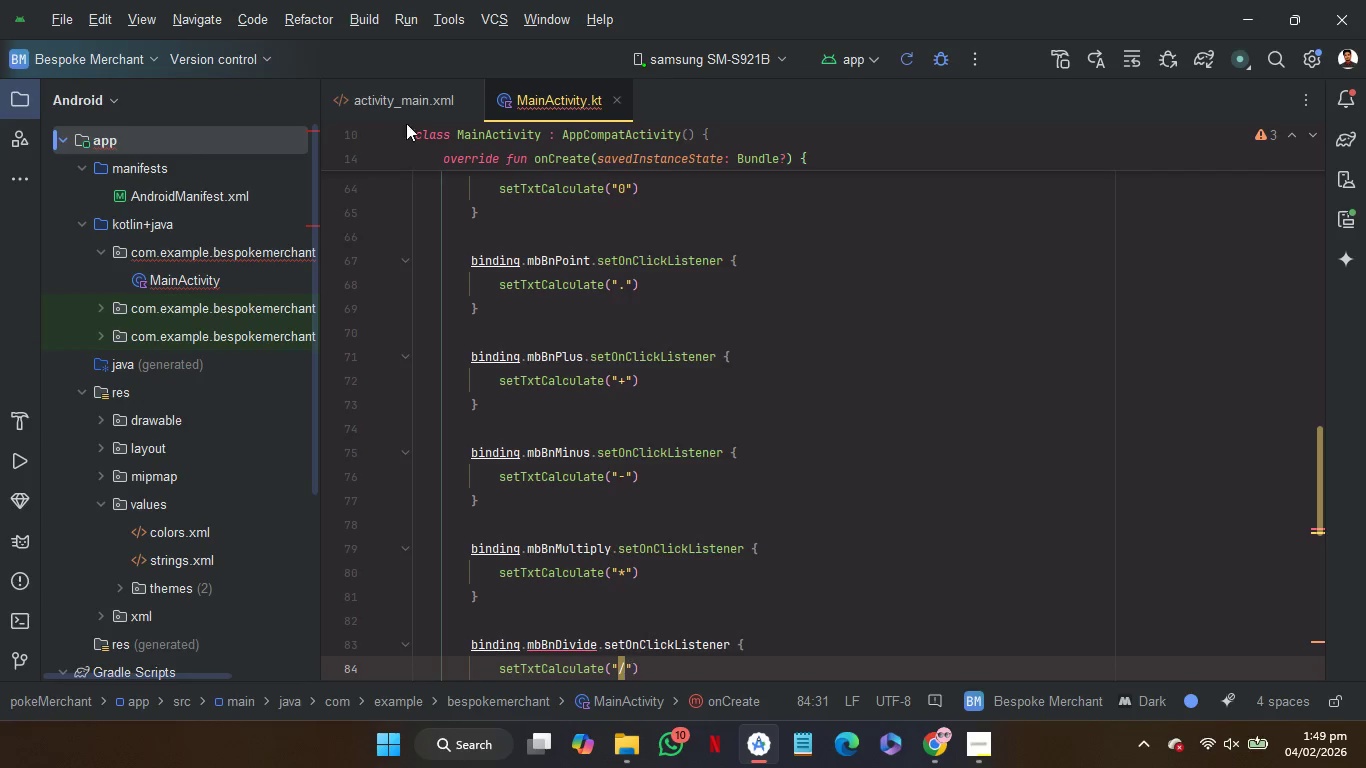 
left_click([412, 106])
 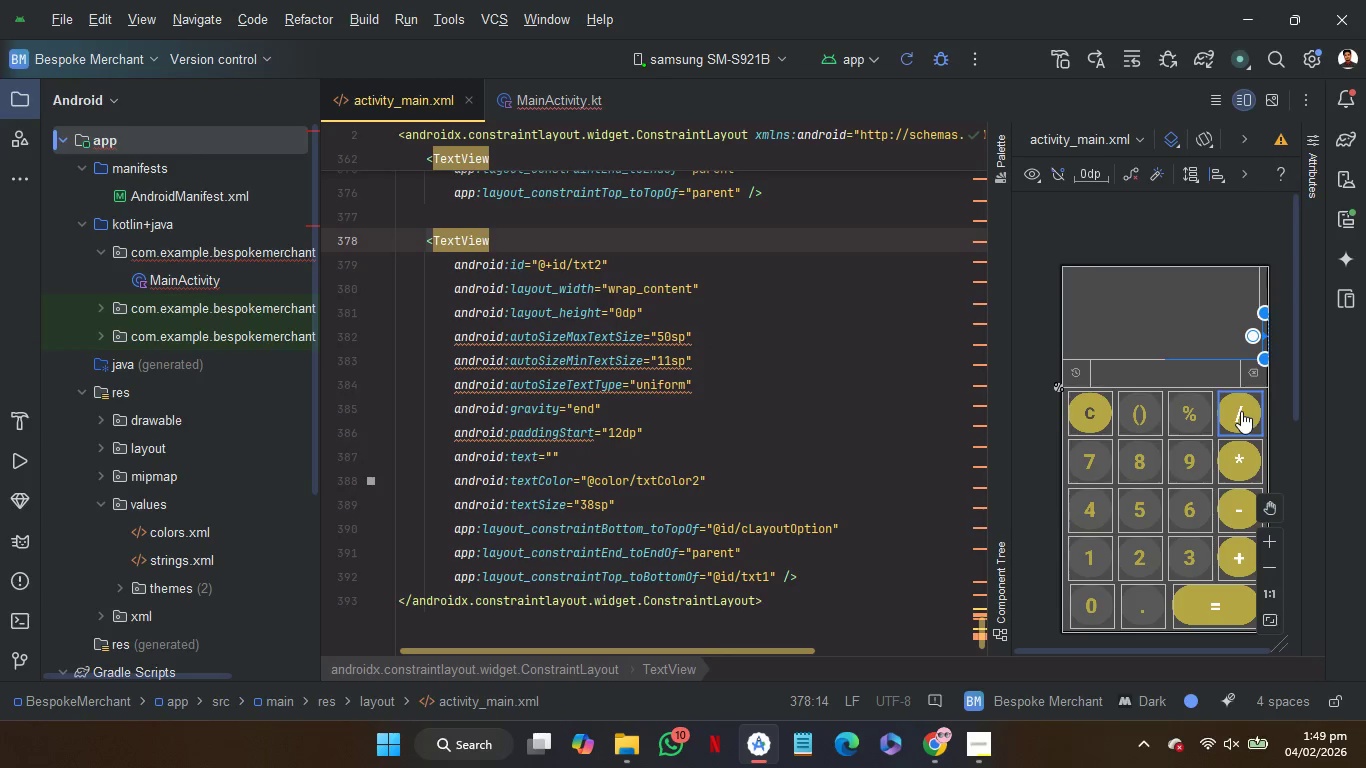 
left_click([1241, 411])
 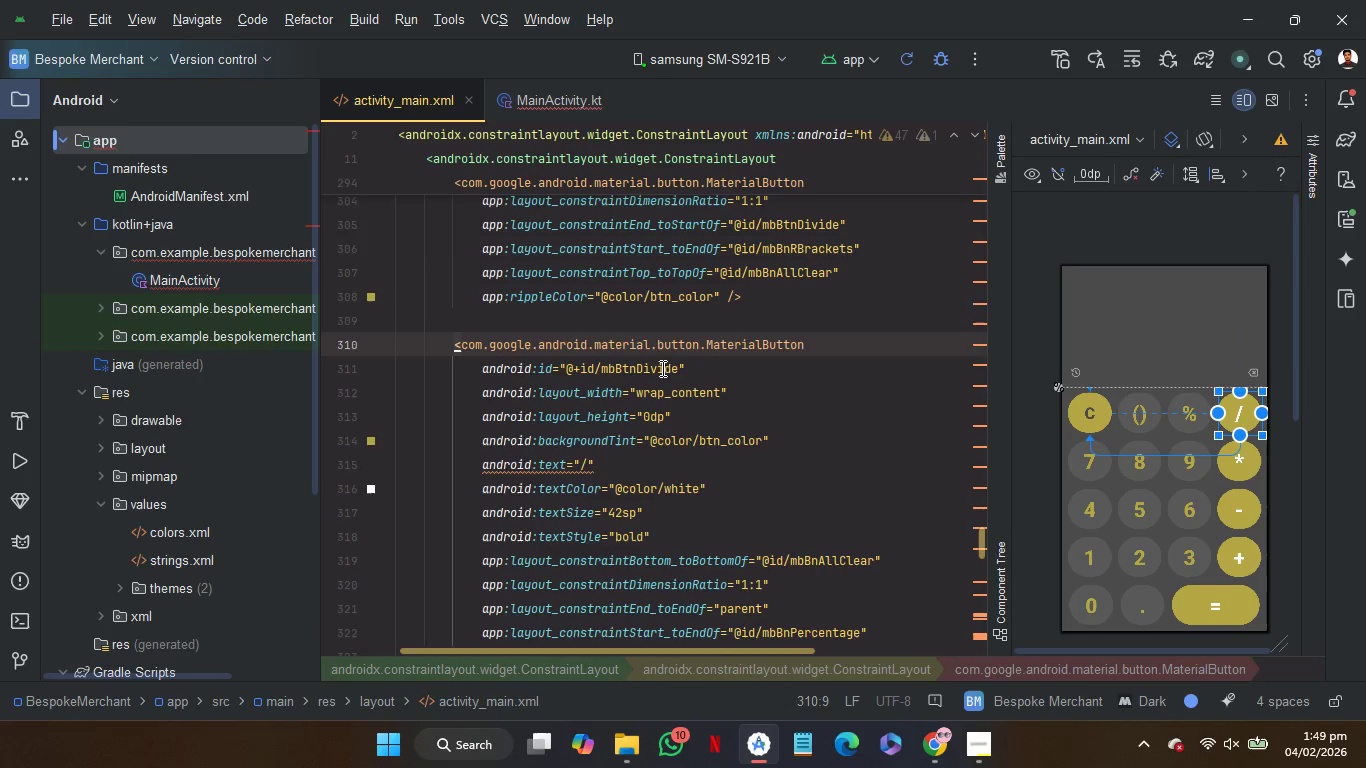 
double_click([652, 372])
 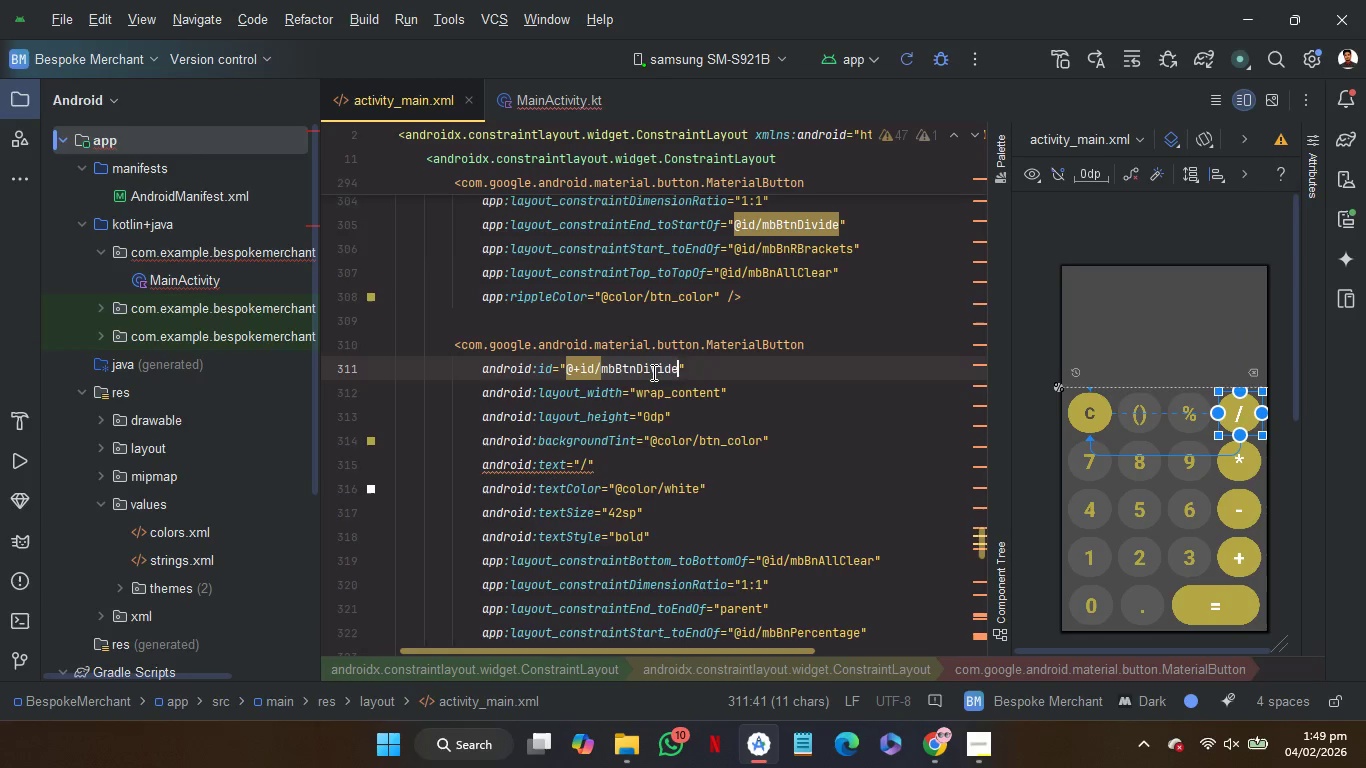 
left_click([652, 372])
 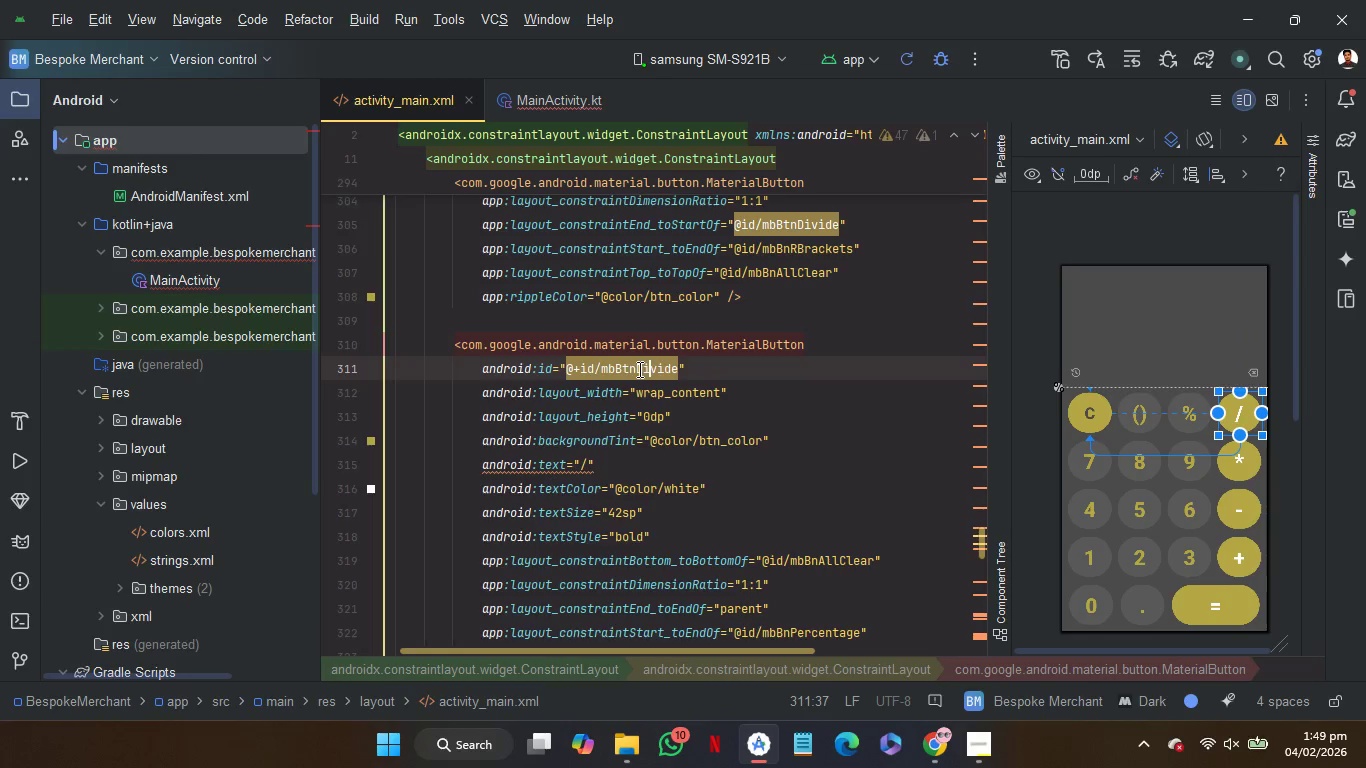 
double_click([638, 369])
 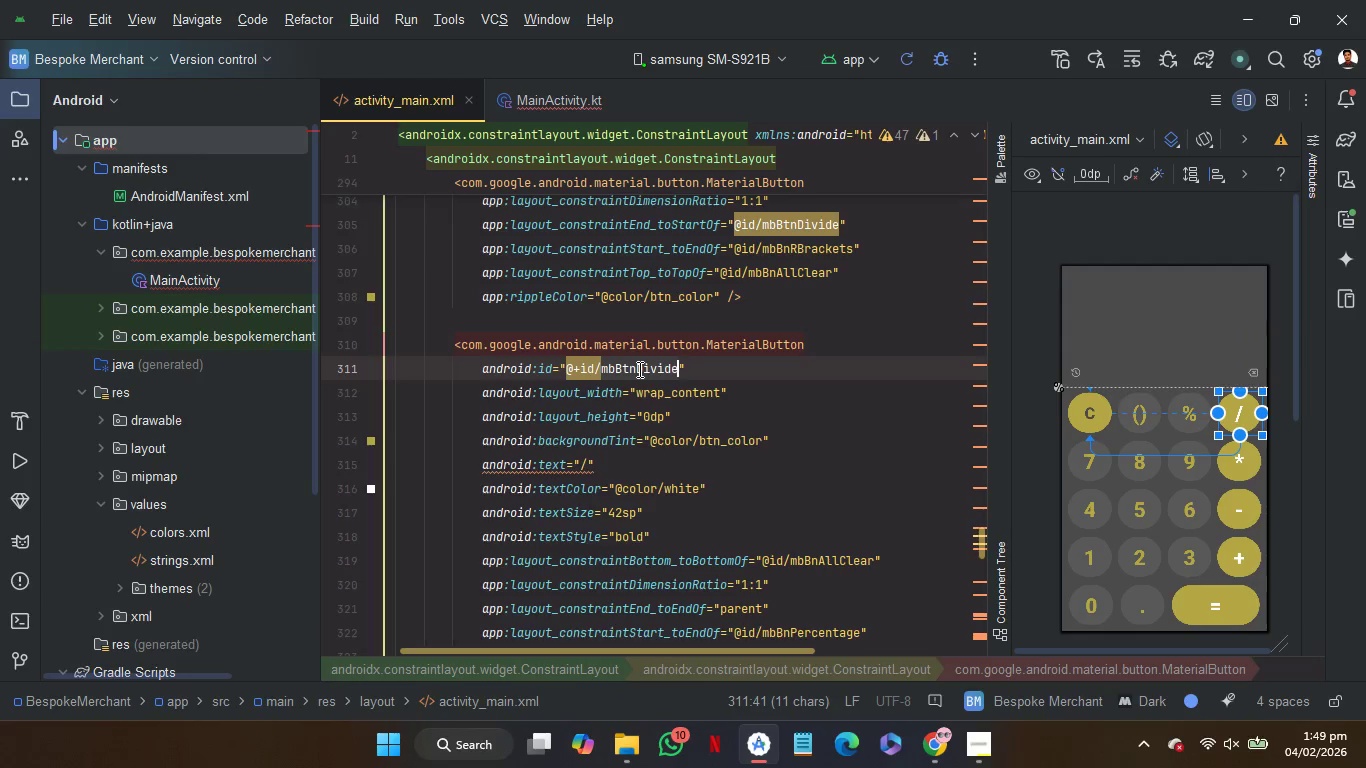 
right_click([638, 369])
 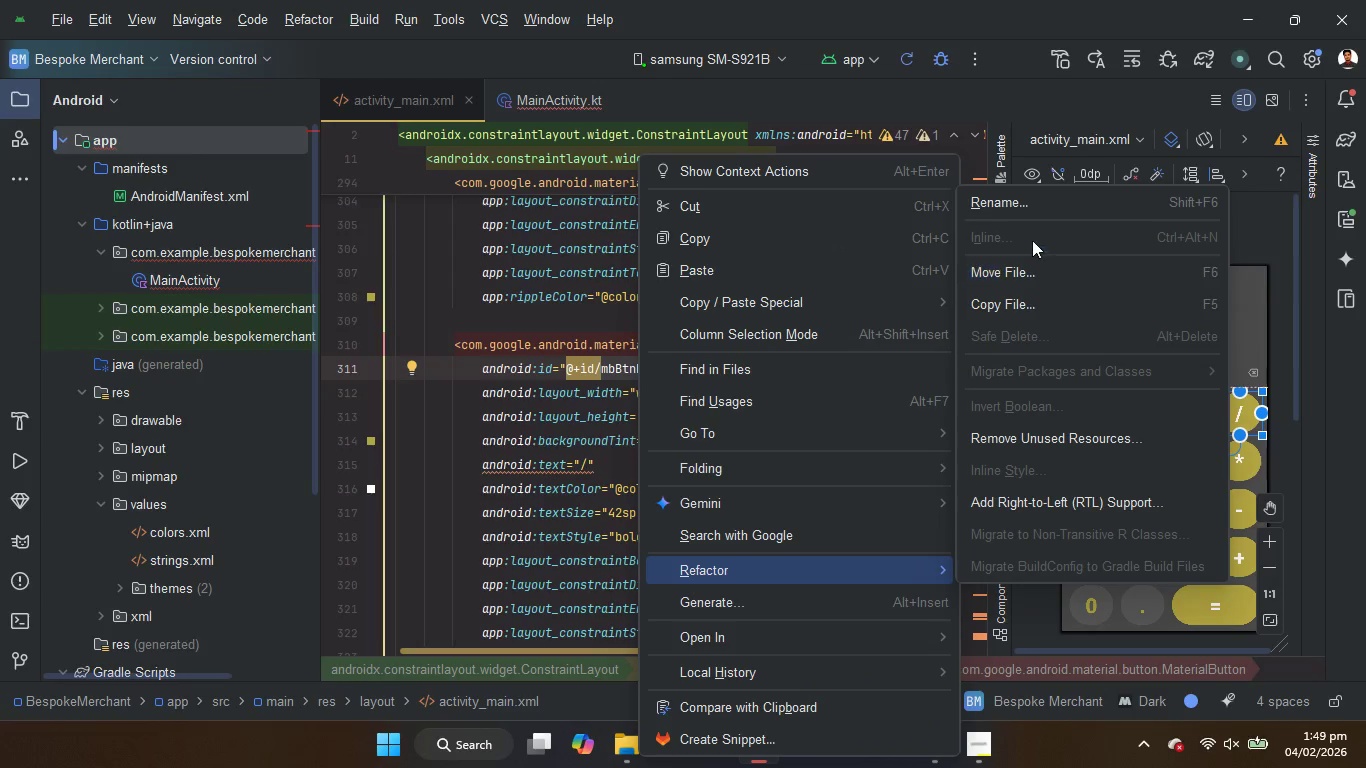 
left_click([1031, 209])
 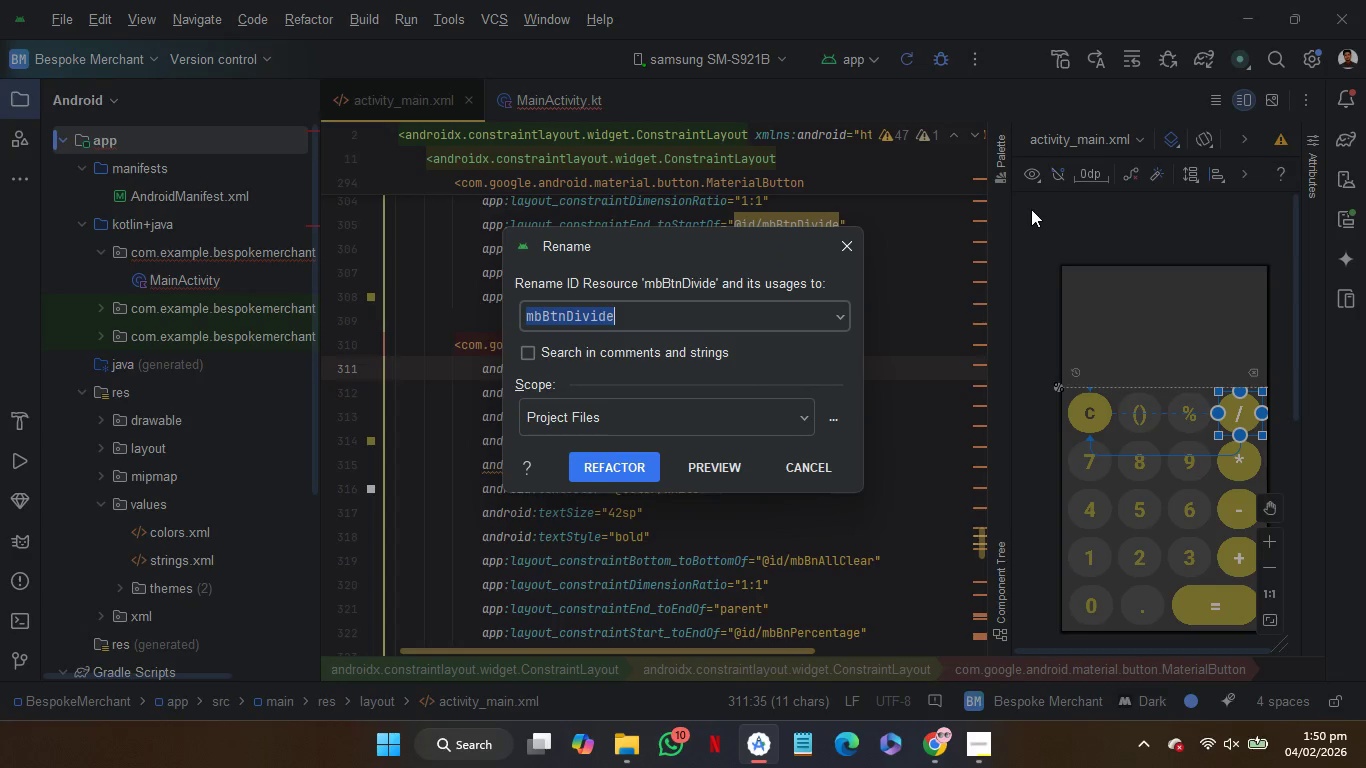 
key(ArrowLeft)
 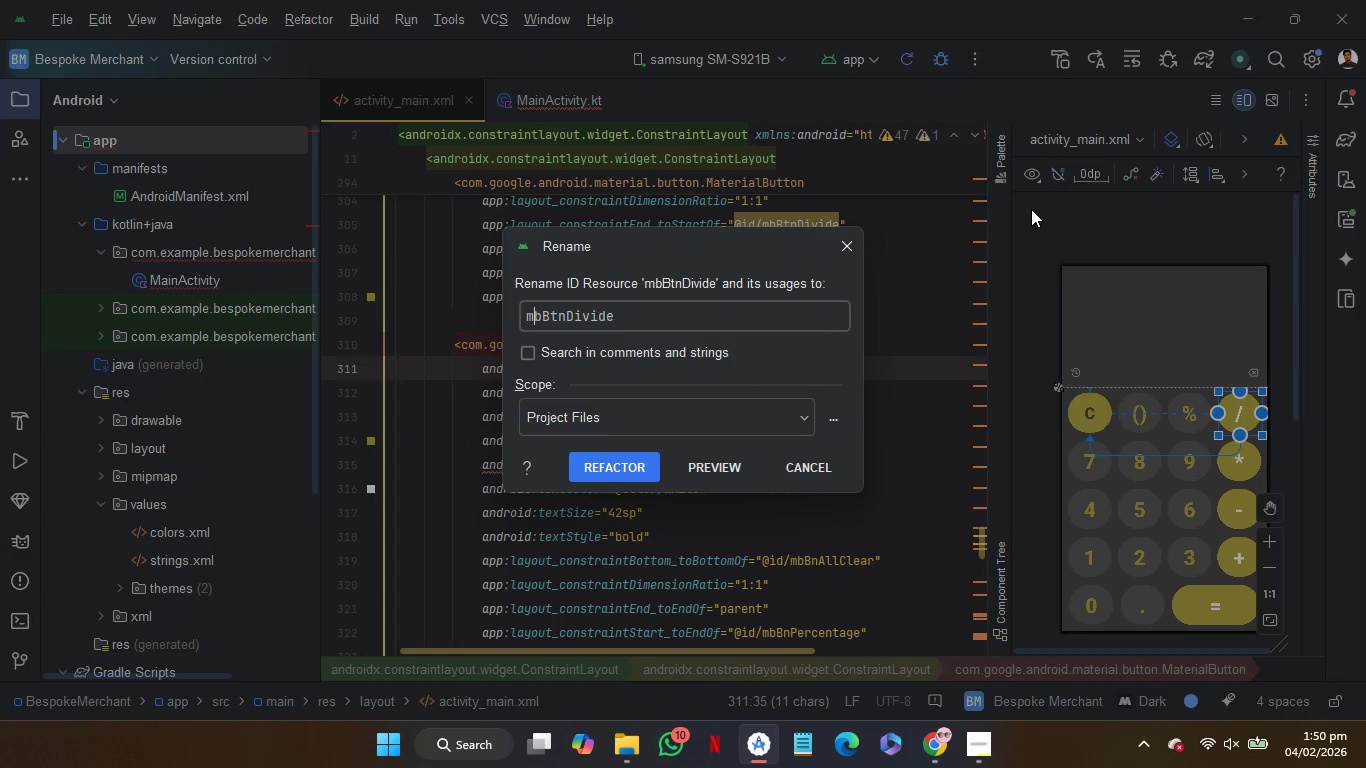 
key(ArrowRight)
 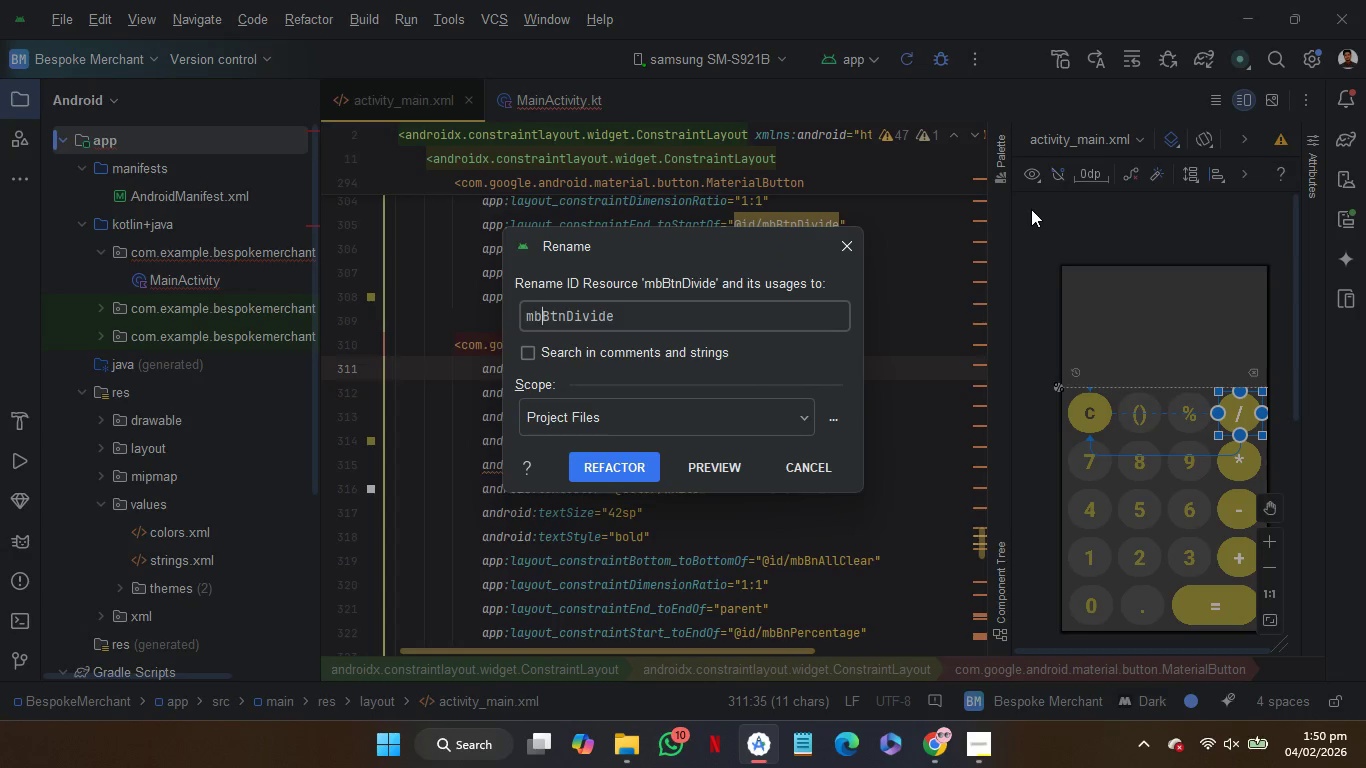 
key(ArrowRight)
 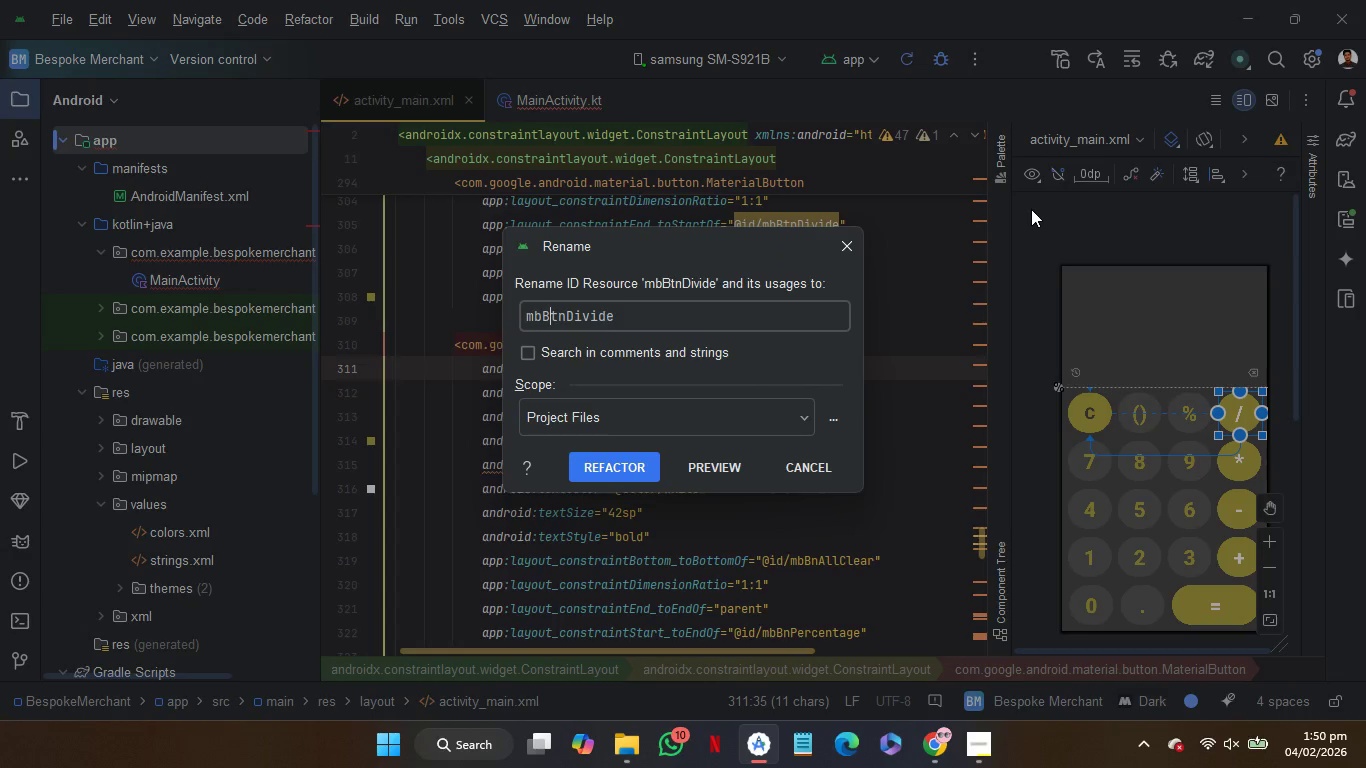 
key(ArrowRight)
 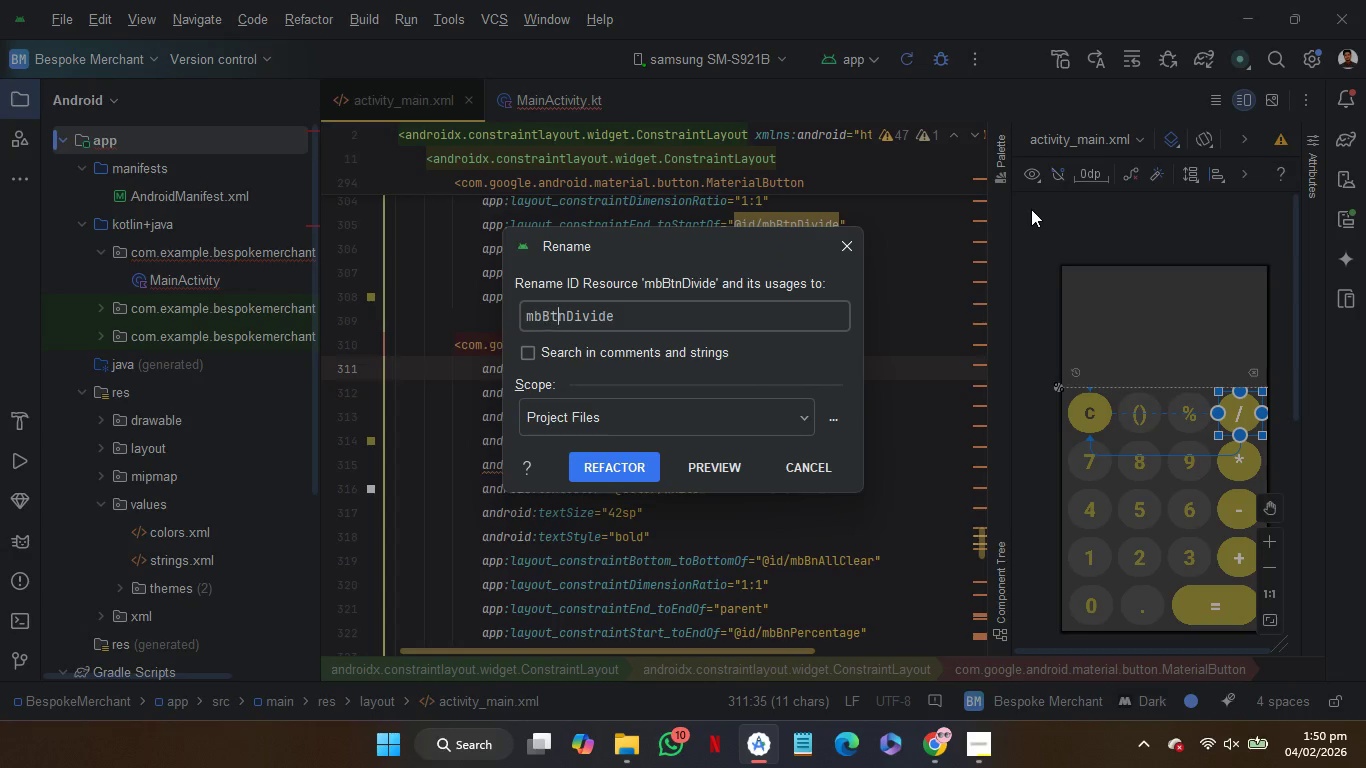 
key(ArrowRight)
 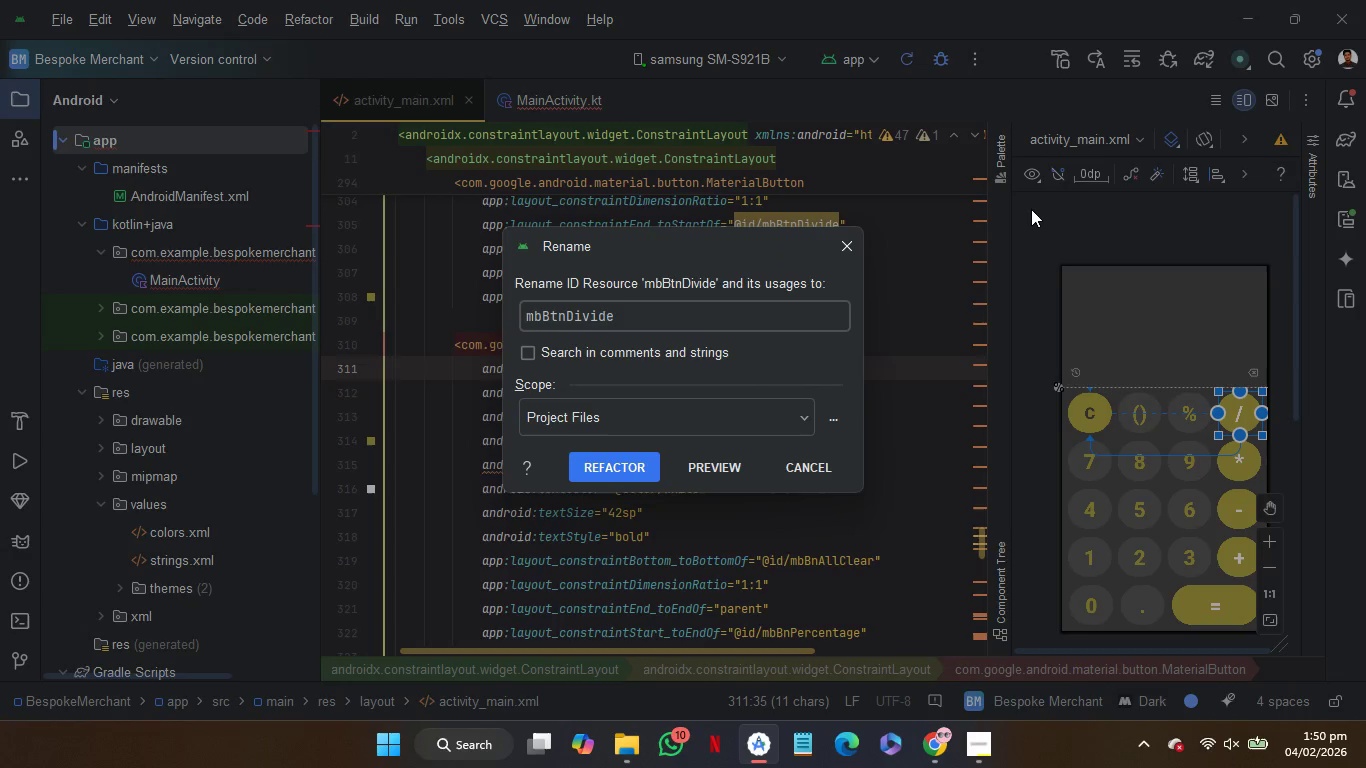 
key(Backspace)
 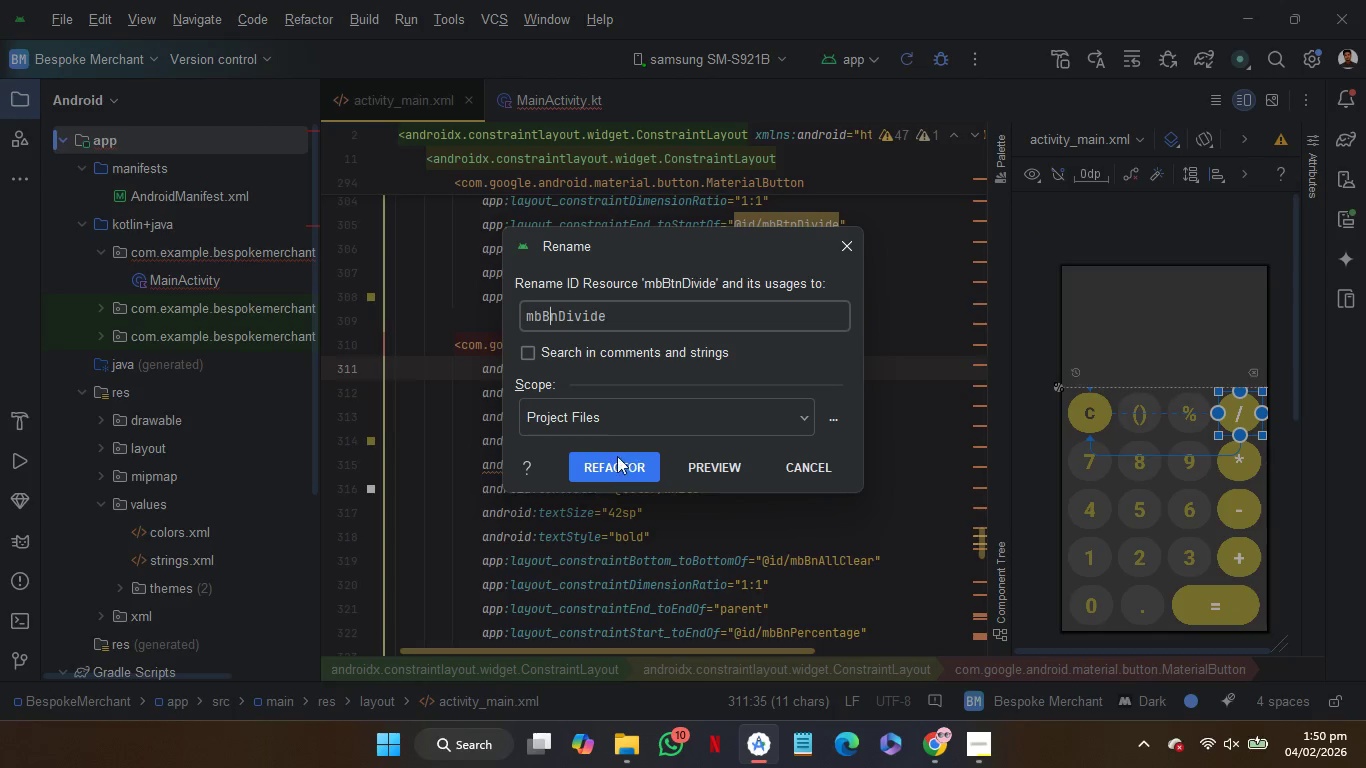 
left_click([611, 467])
 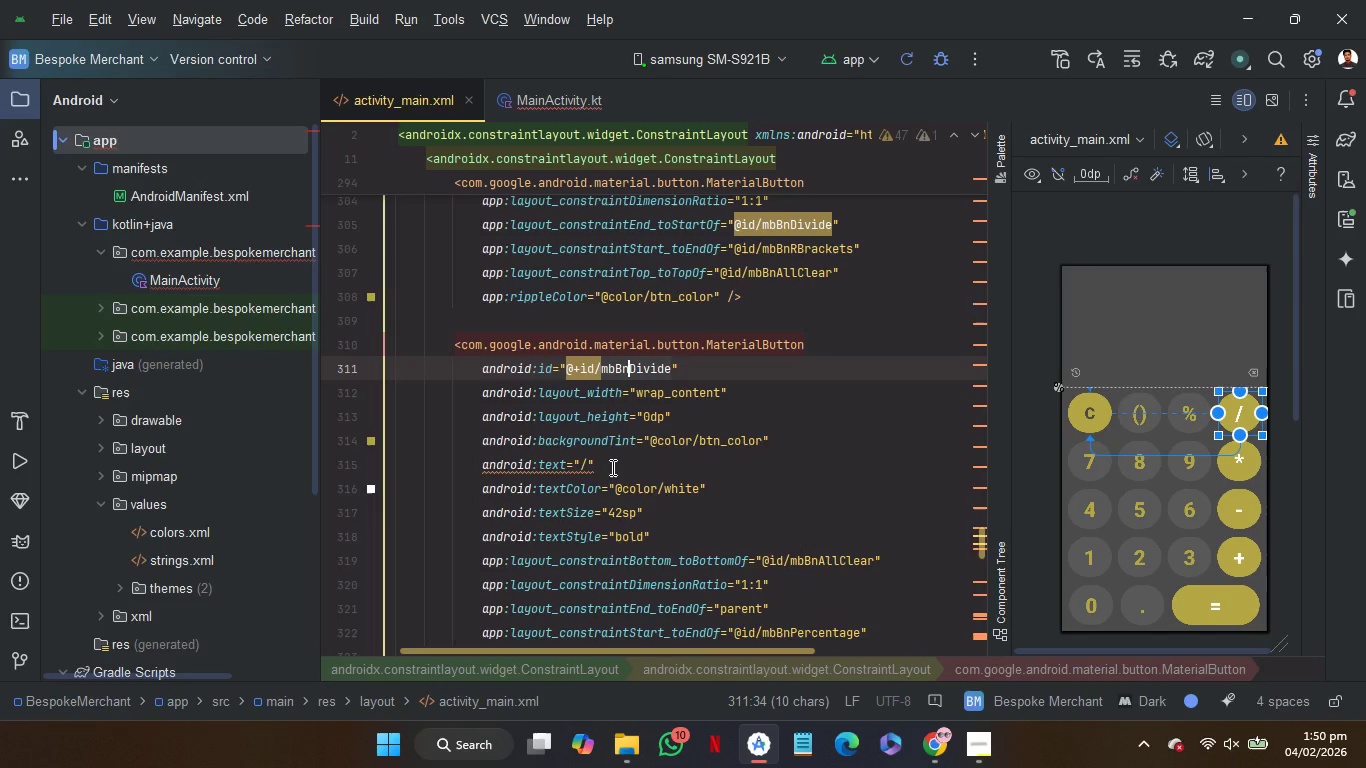 
wait(8.16)
 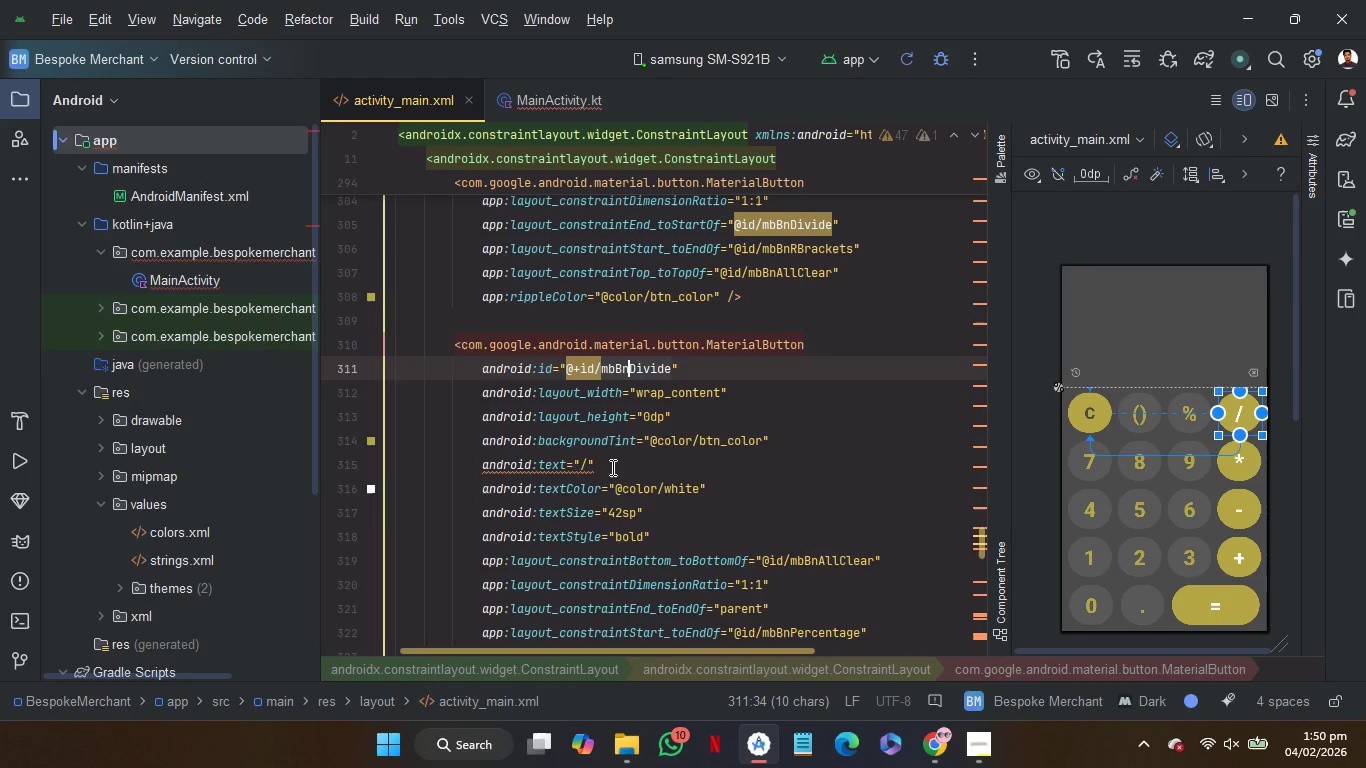 
left_click([540, 101])
 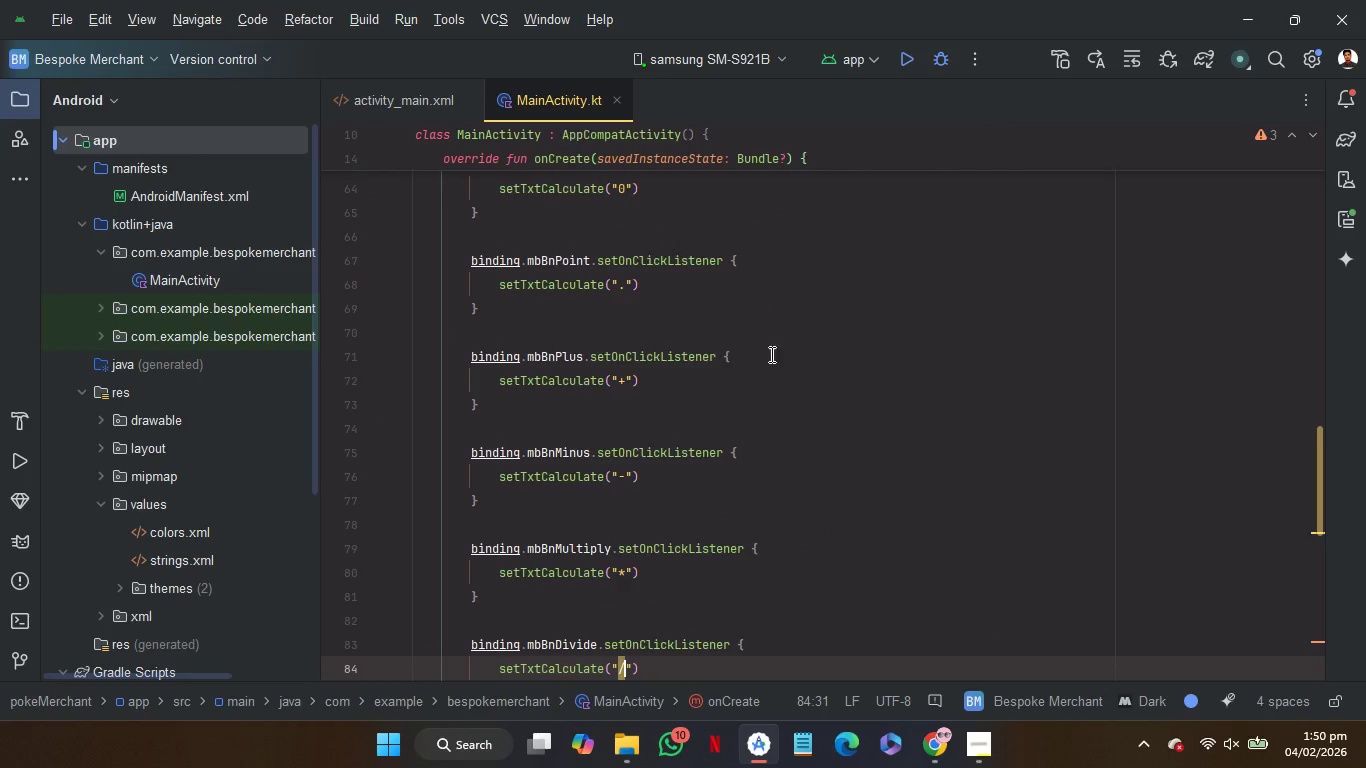 
scroll: coordinate [719, 552], scroll_direction: down, amount: 3.0
 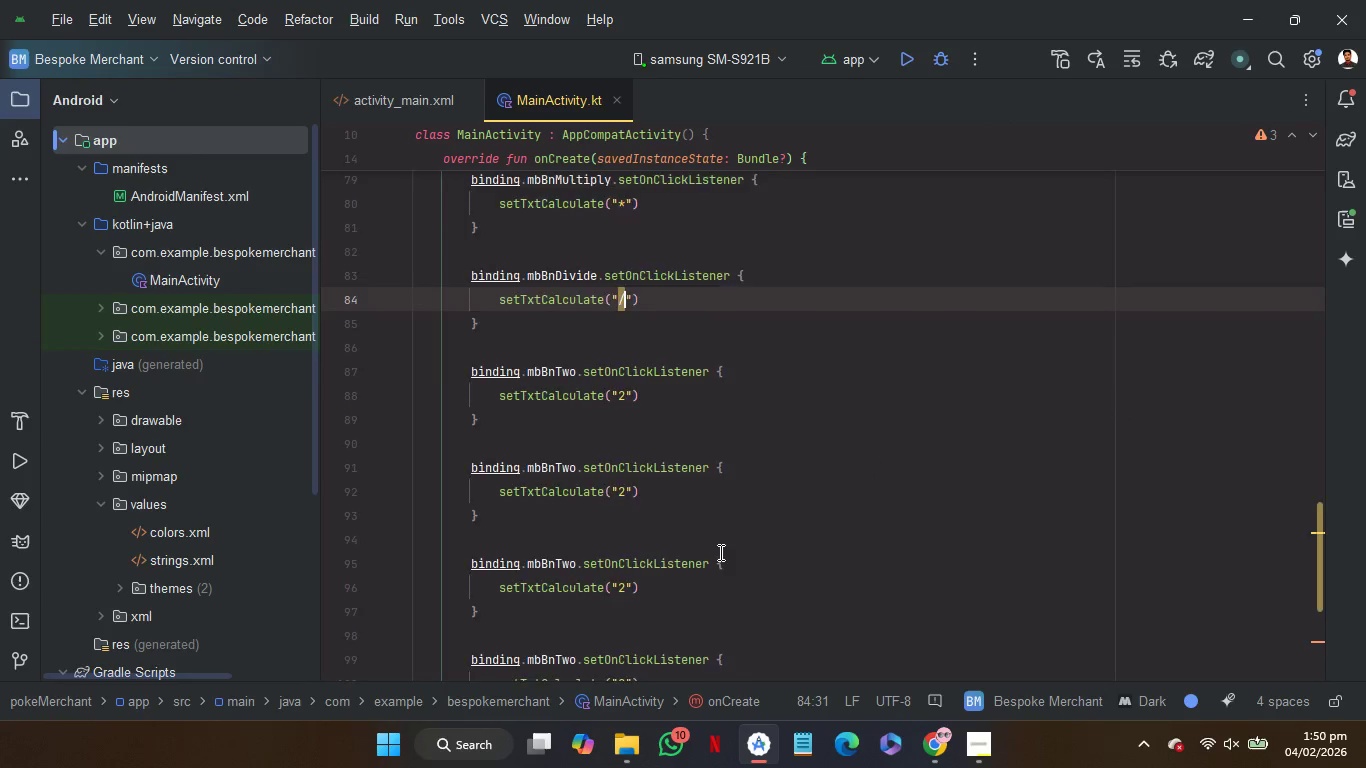 
scroll: coordinate [719, 552], scroll_direction: none, amount: 0.0
 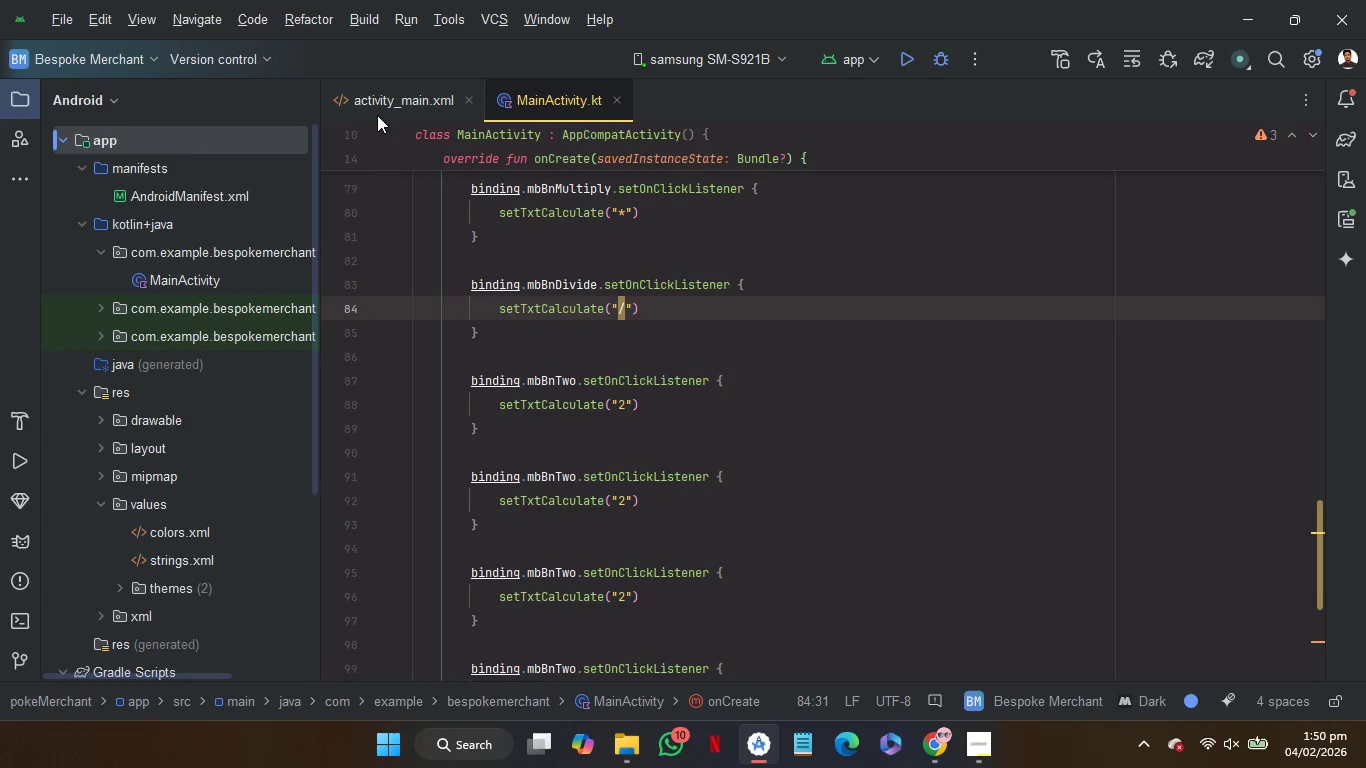 
left_click([381, 103])
 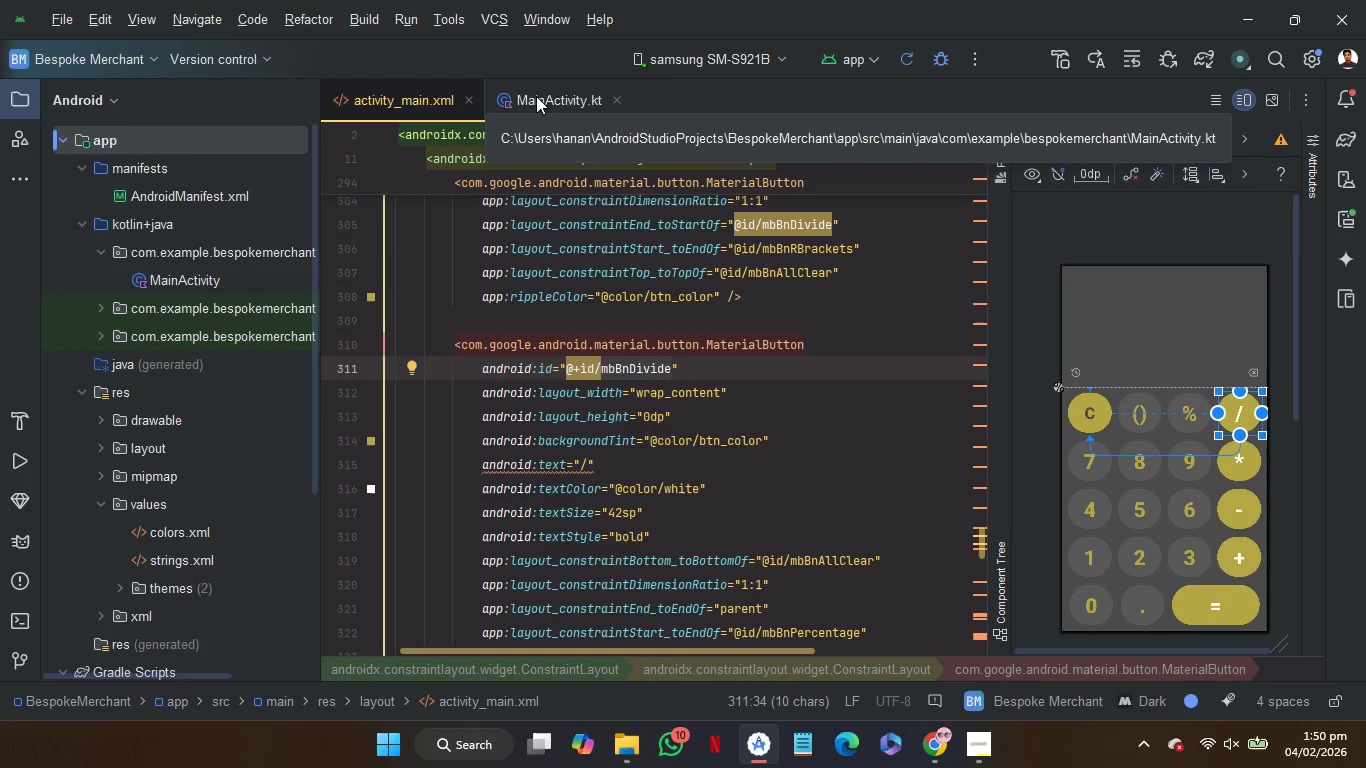 
left_click([536, 96])
 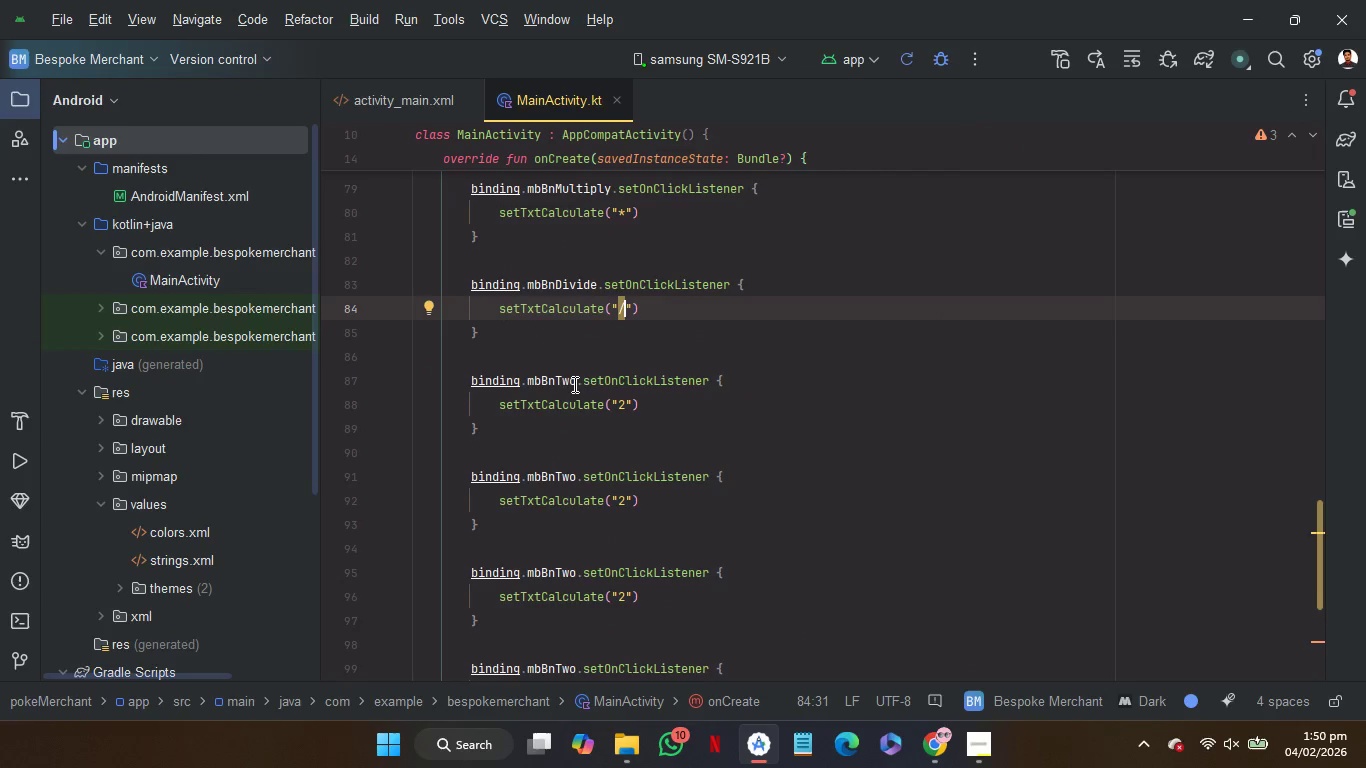 
left_click([575, 384])
 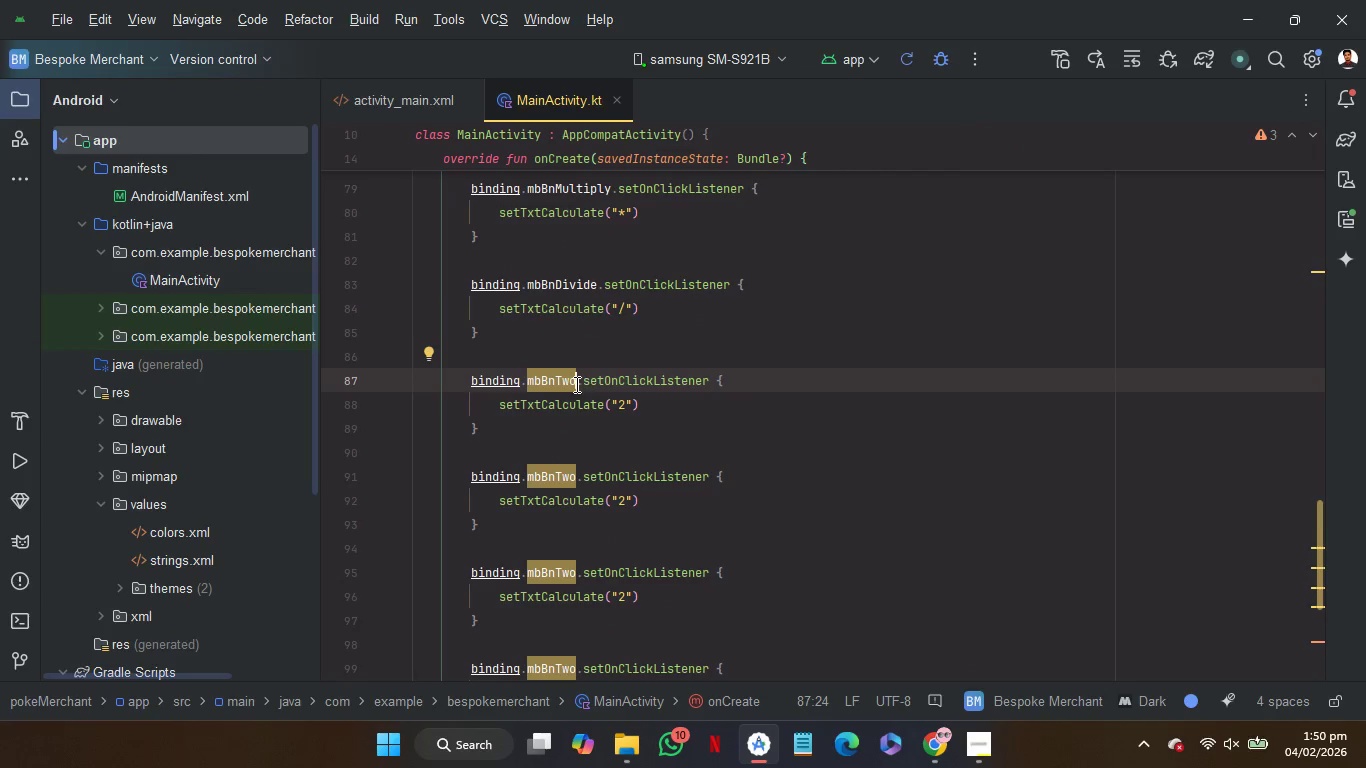 
key(Backspace)
 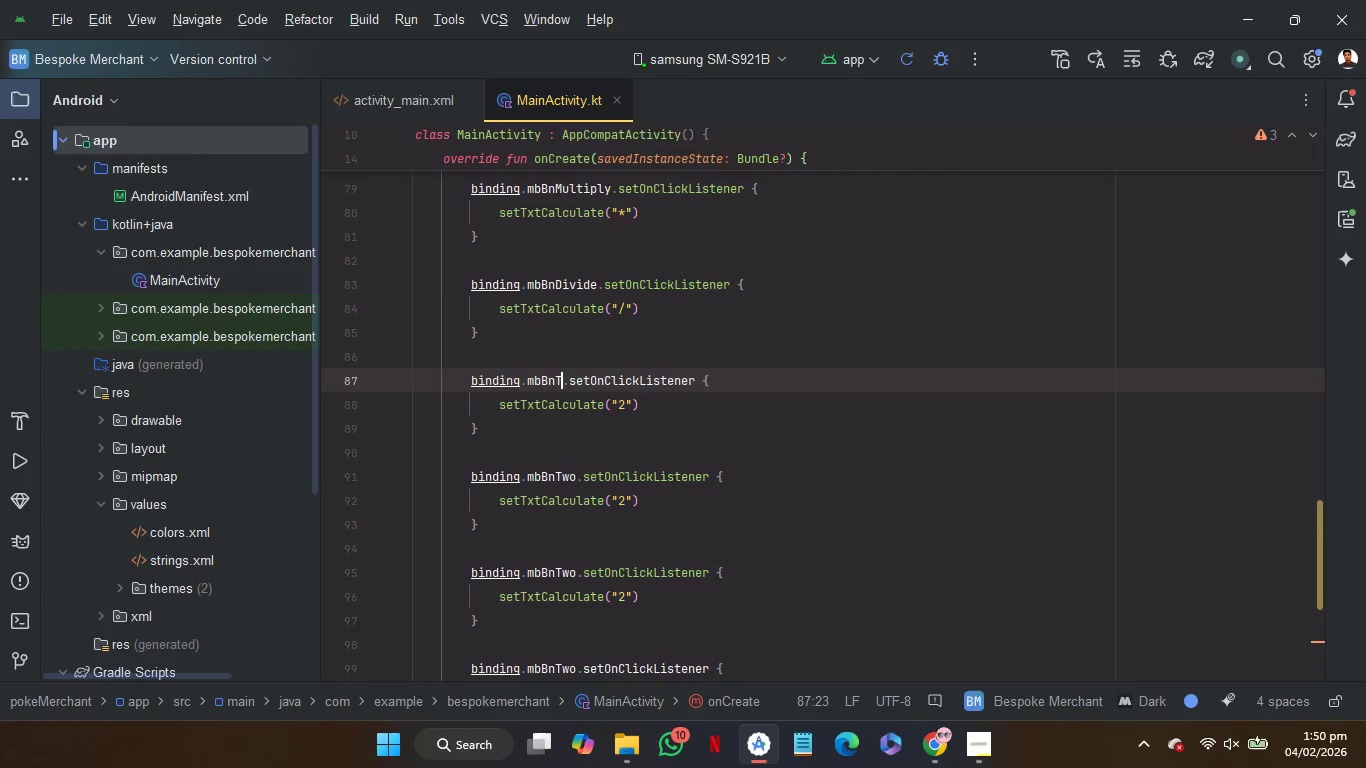 
key(Backspace)
 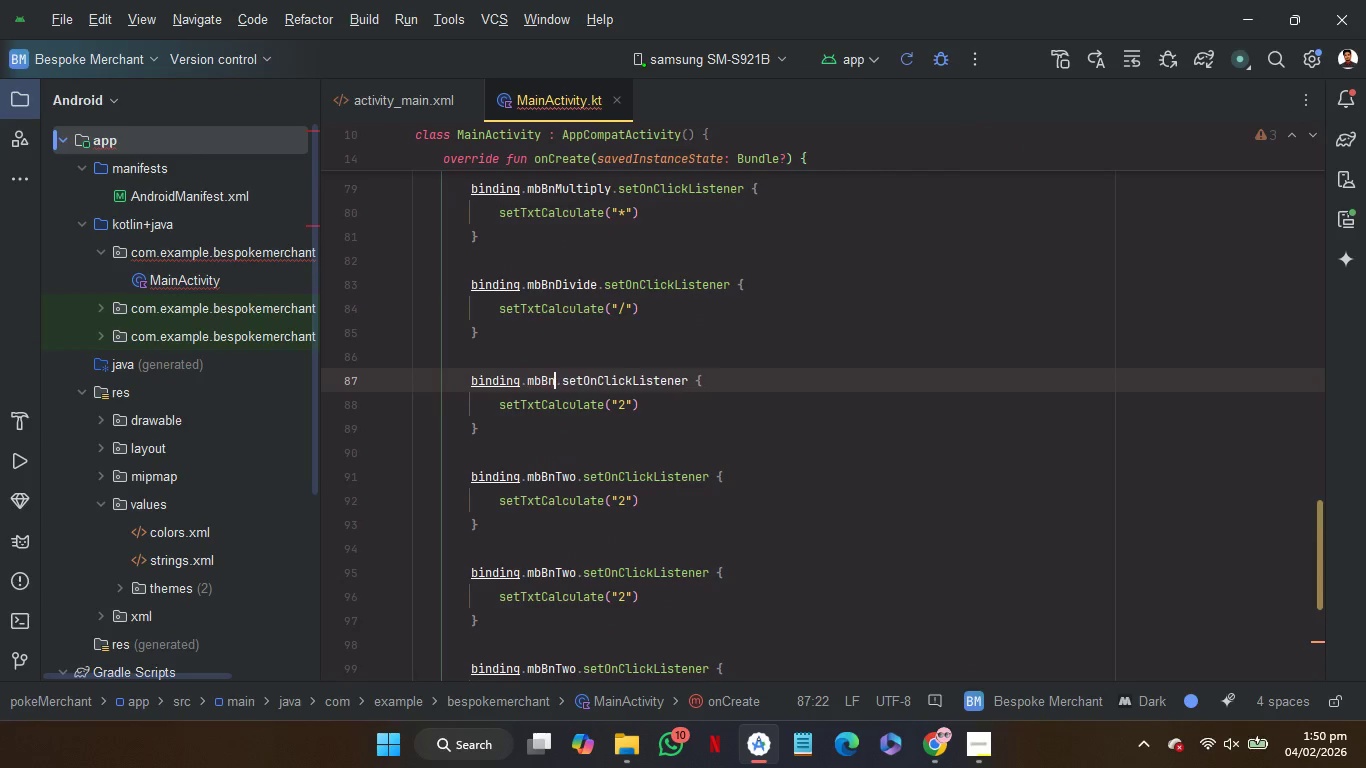 
key(Backspace)
 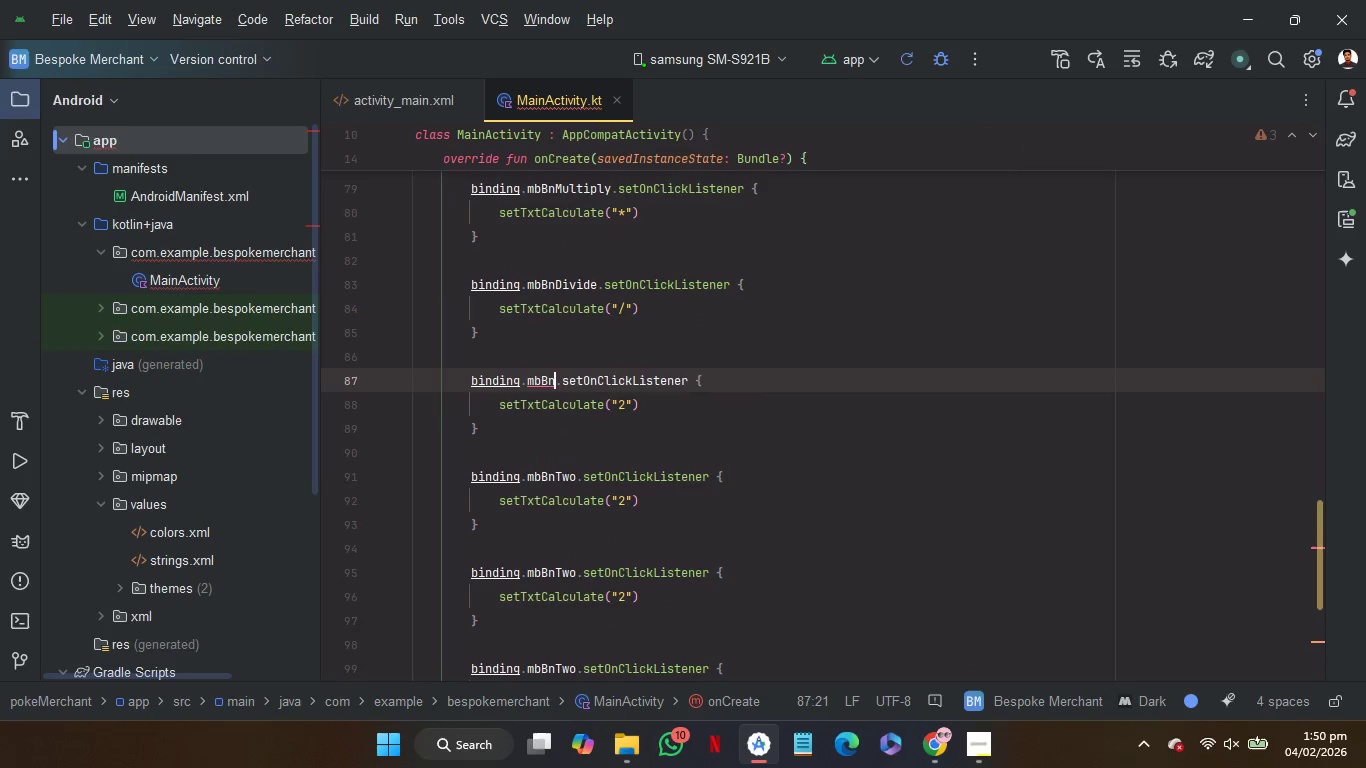 
key(Shift+P)
 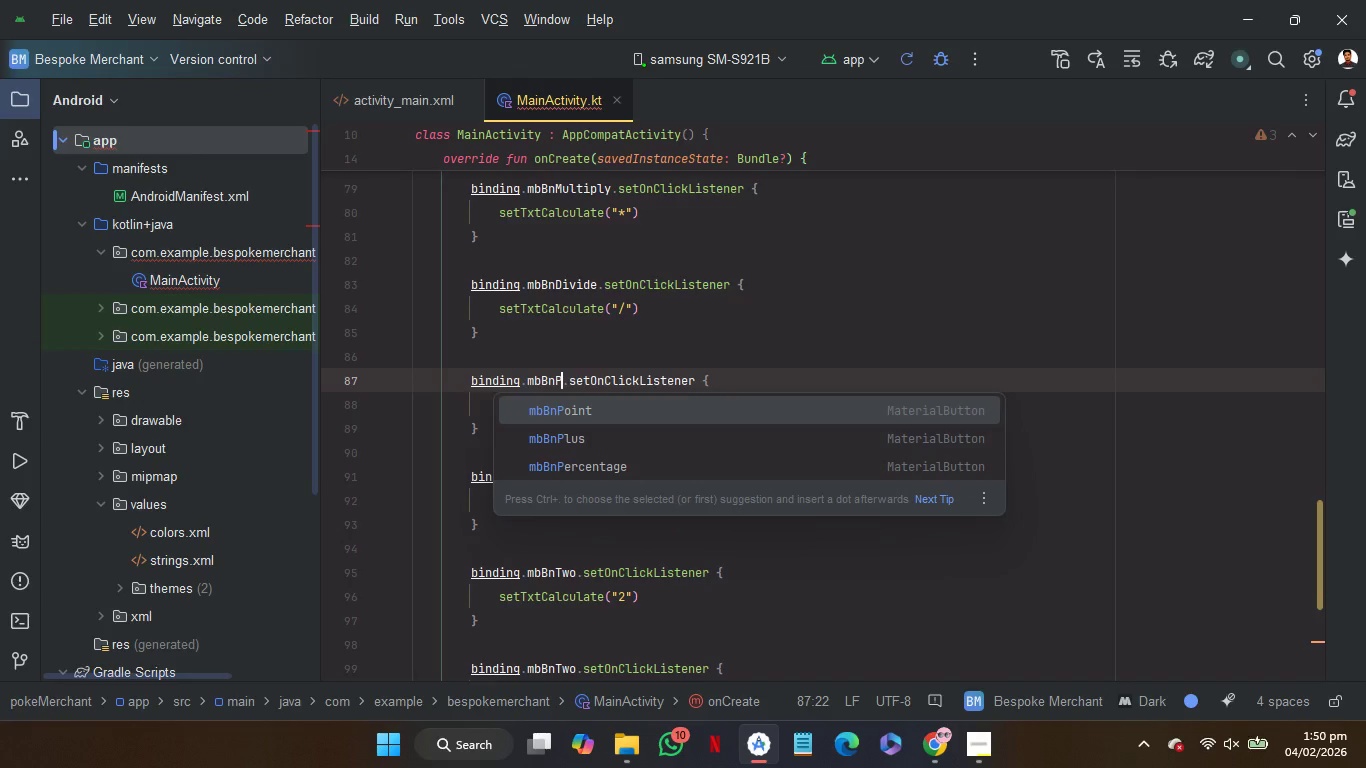 
key(ArrowUp)
 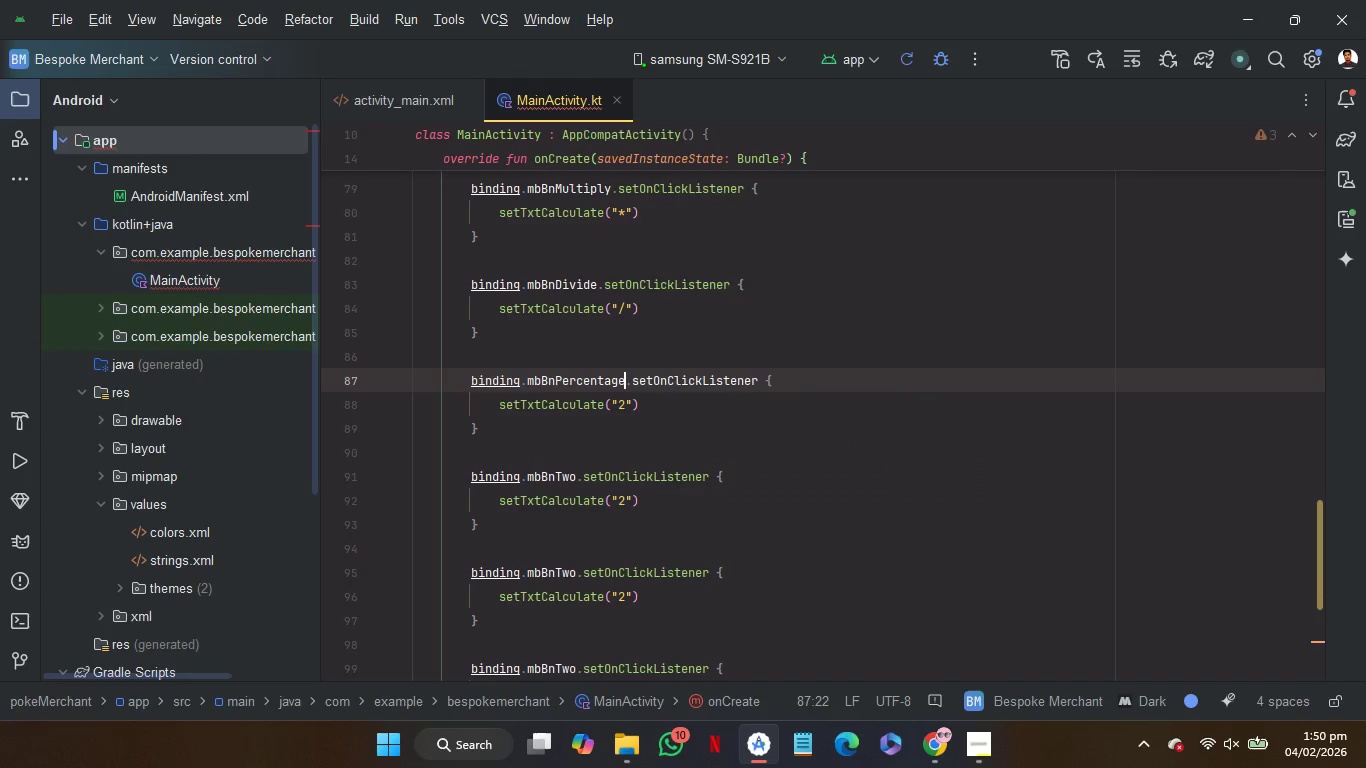 
key(Enter)
 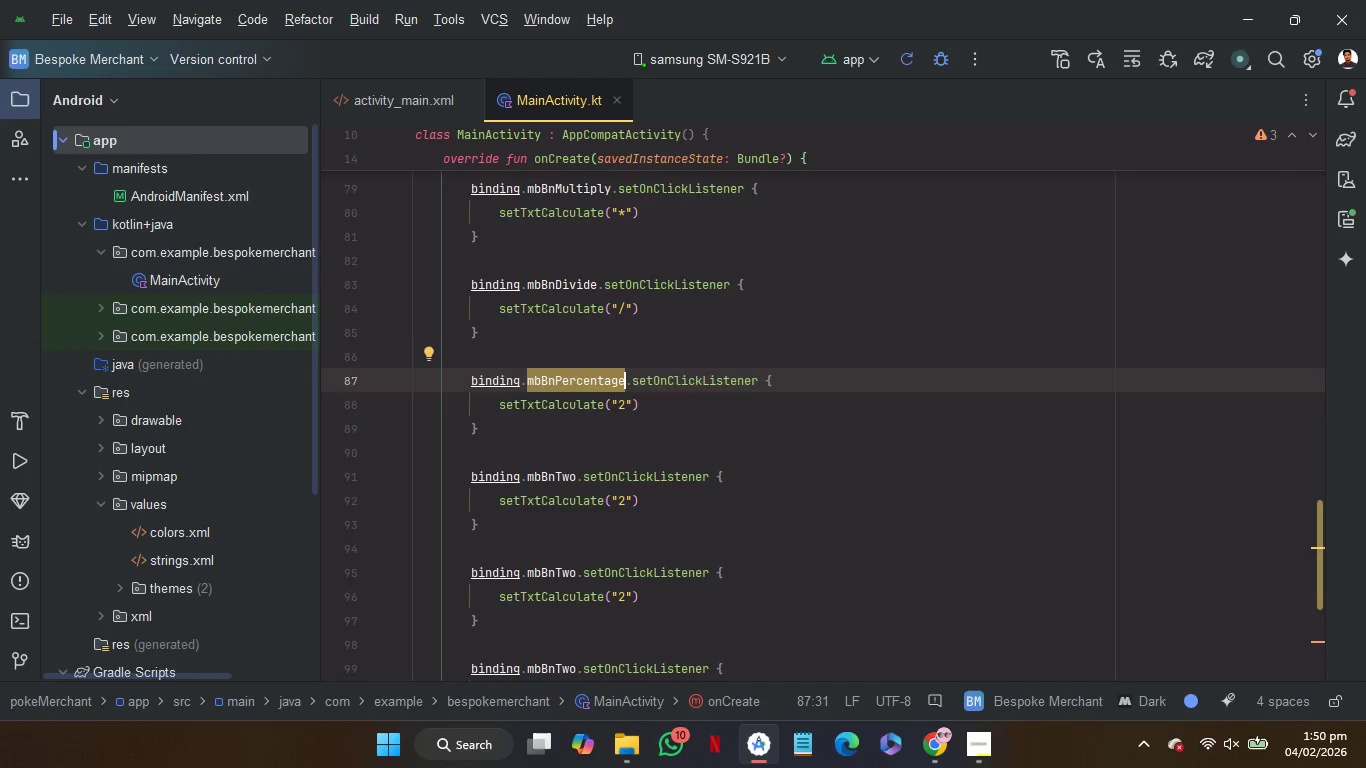 
key(ArrowDown)
 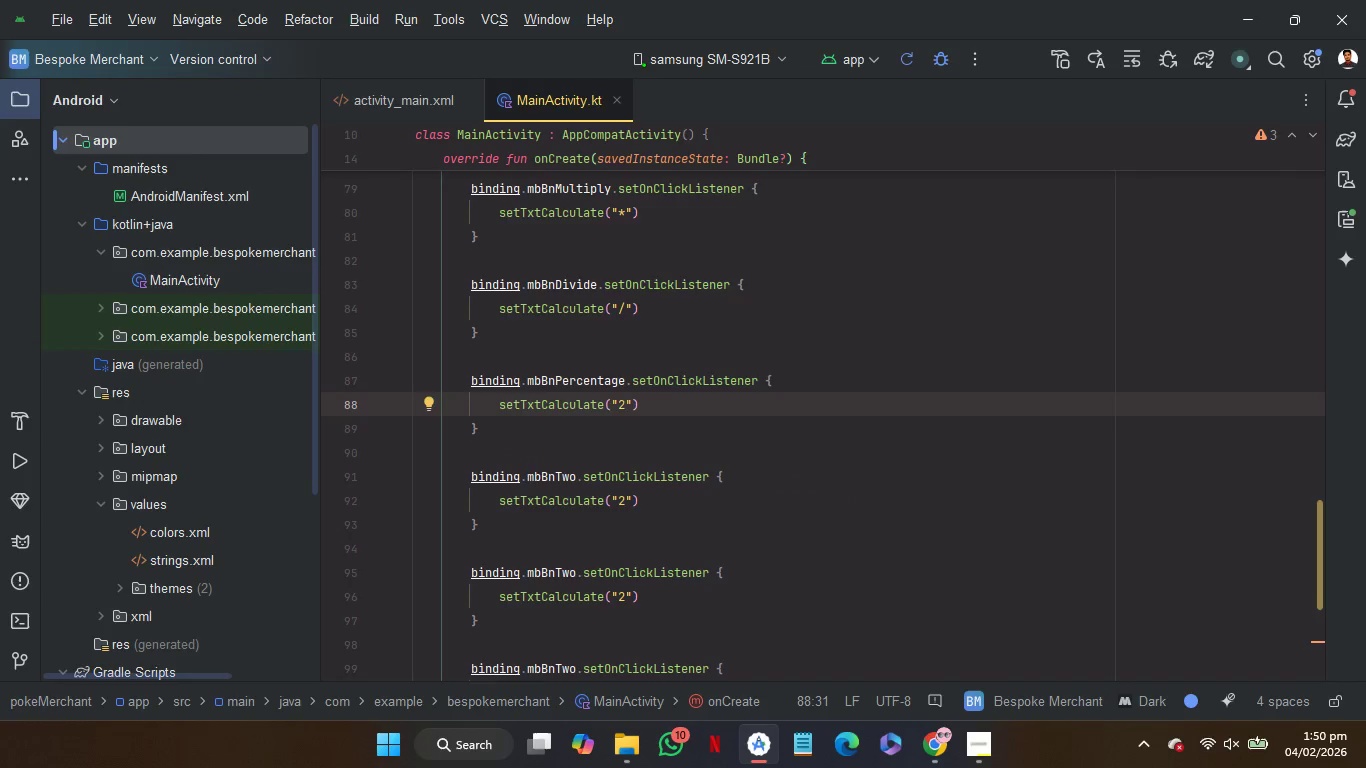 
key(Backspace)
 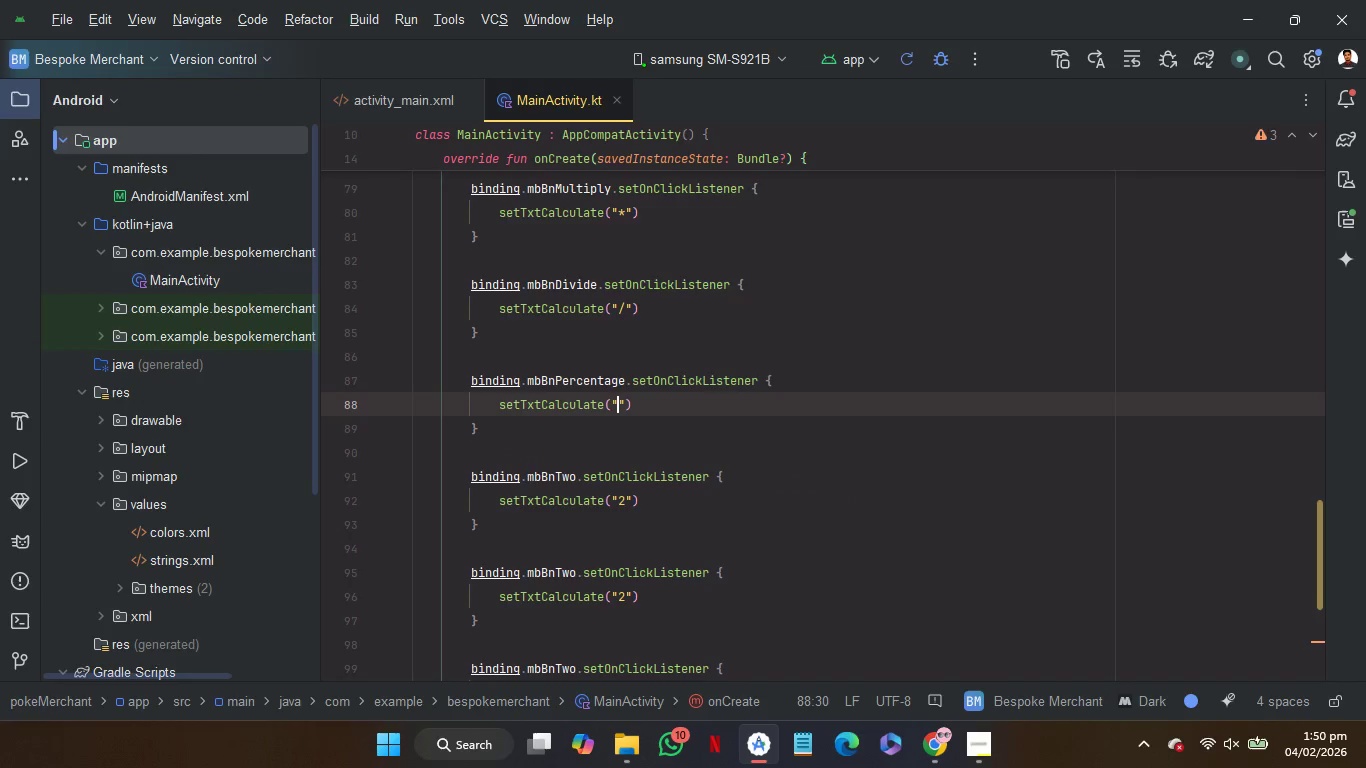 
key(Shift+5)
 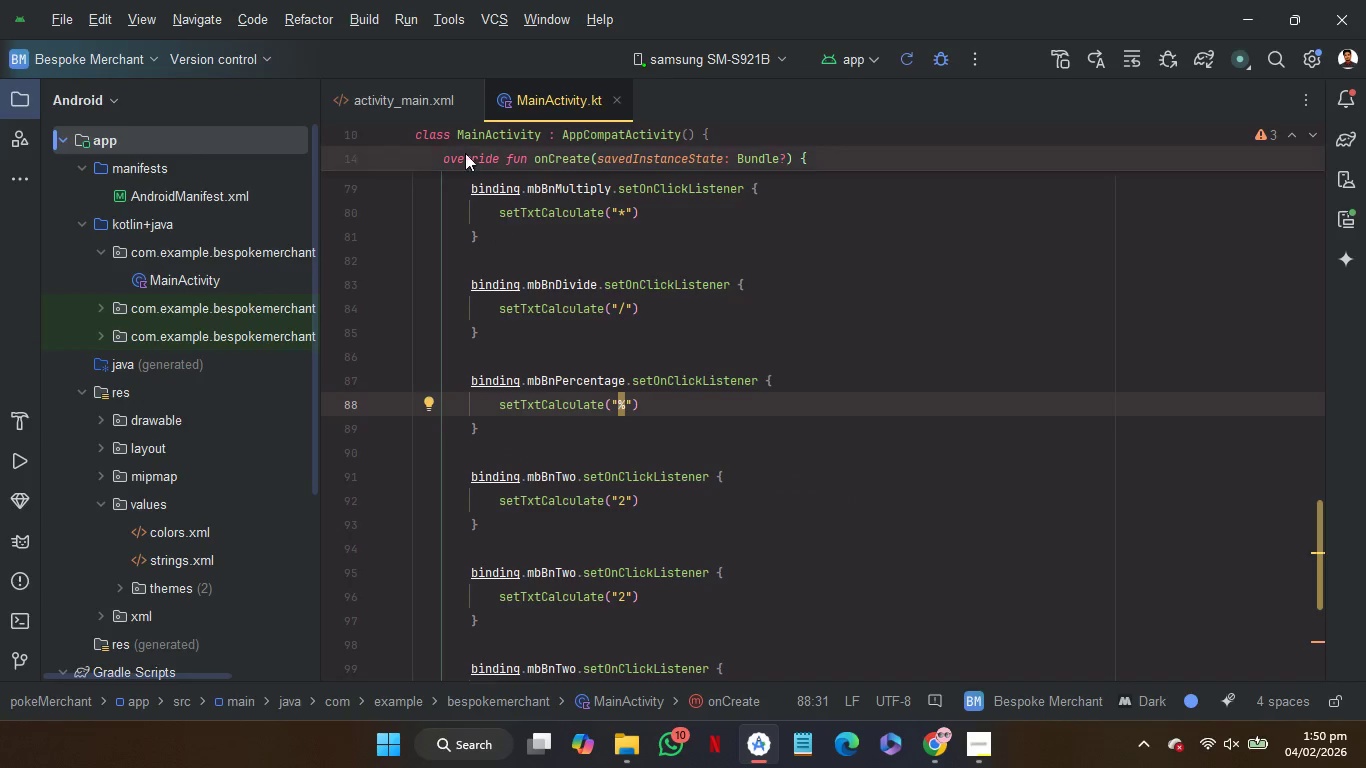 
left_click([396, 103])
 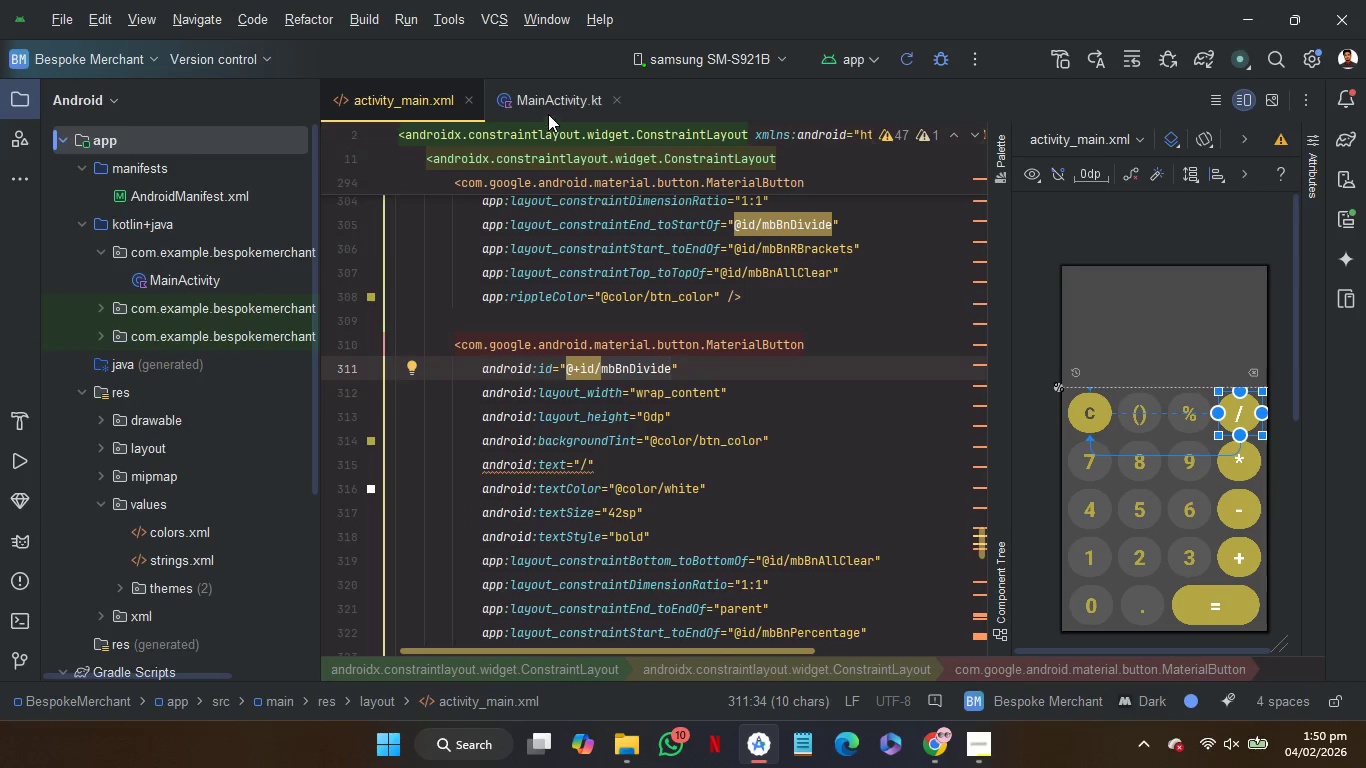 
left_click([549, 107])
 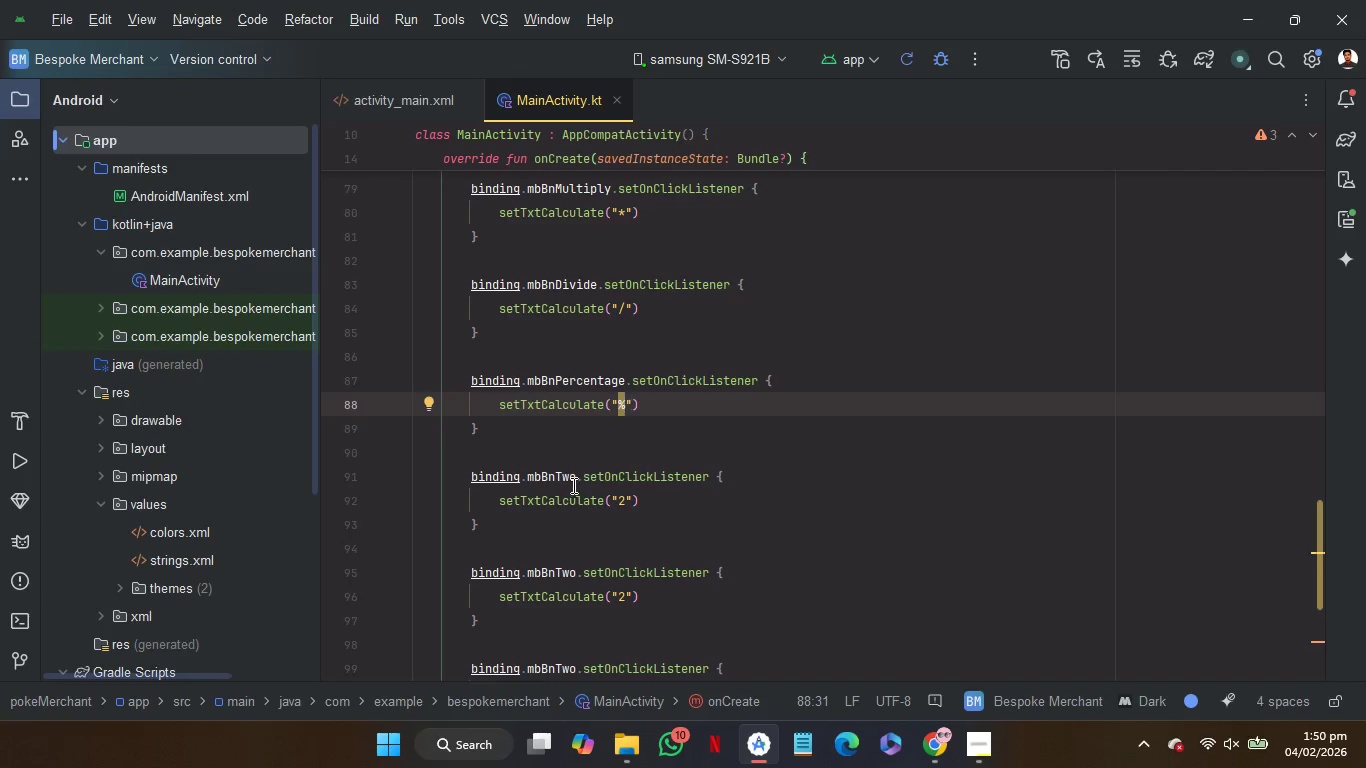 
left_click([572, 482])
 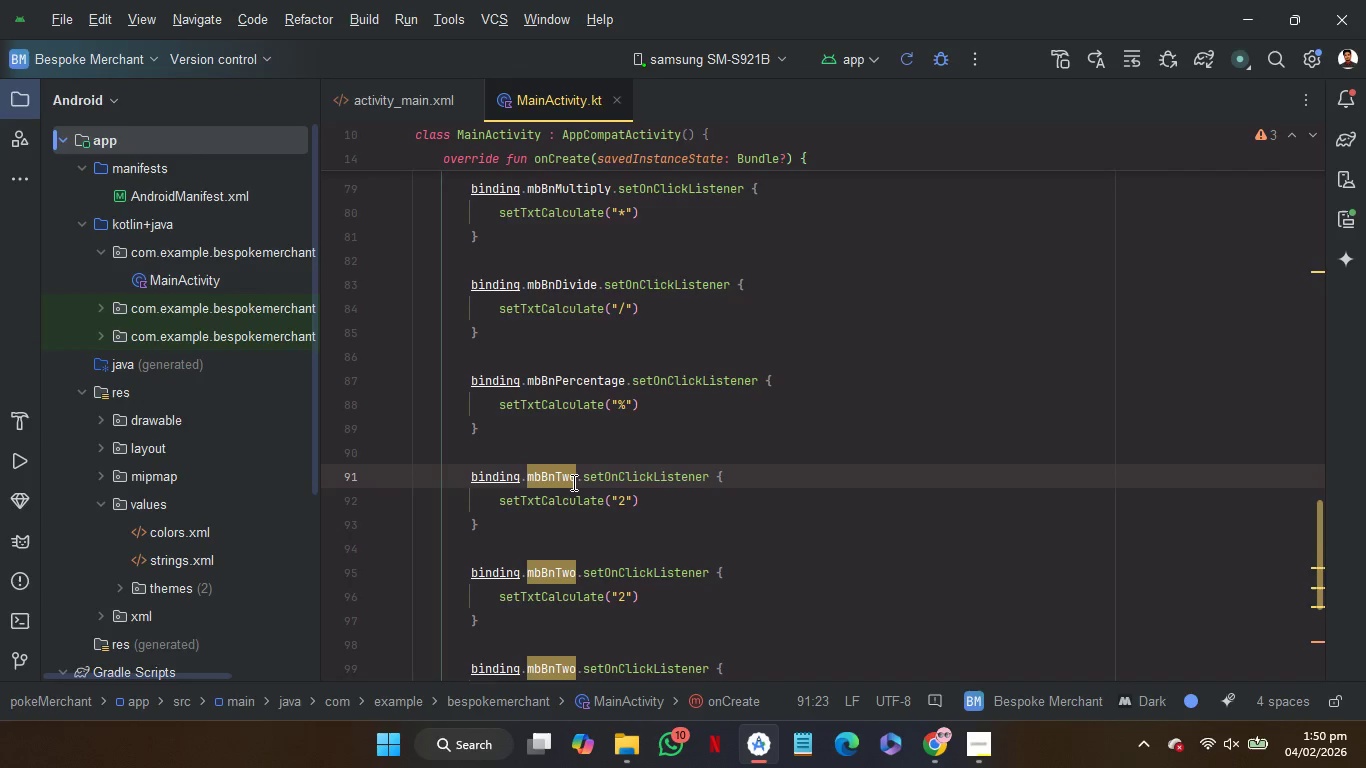 
key(ArrowRight)
 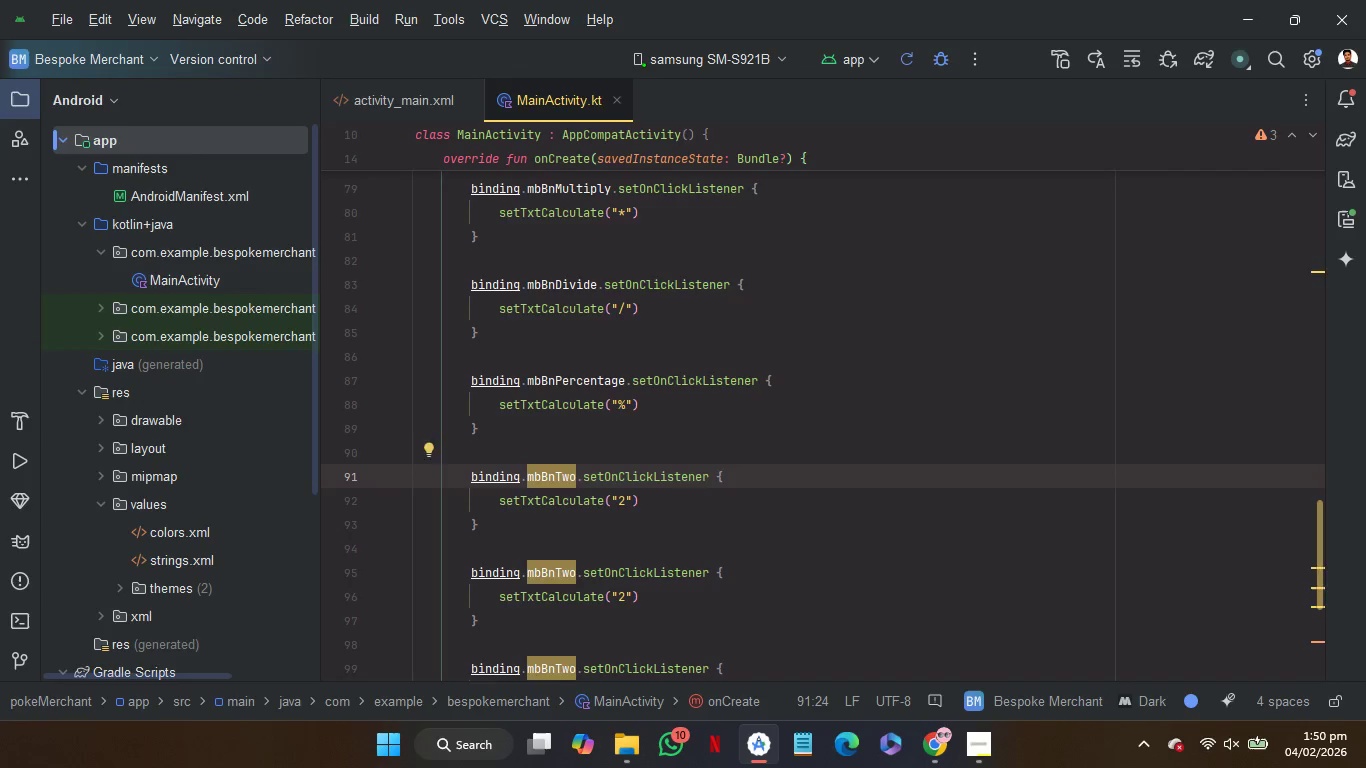 
key(Backspace)
 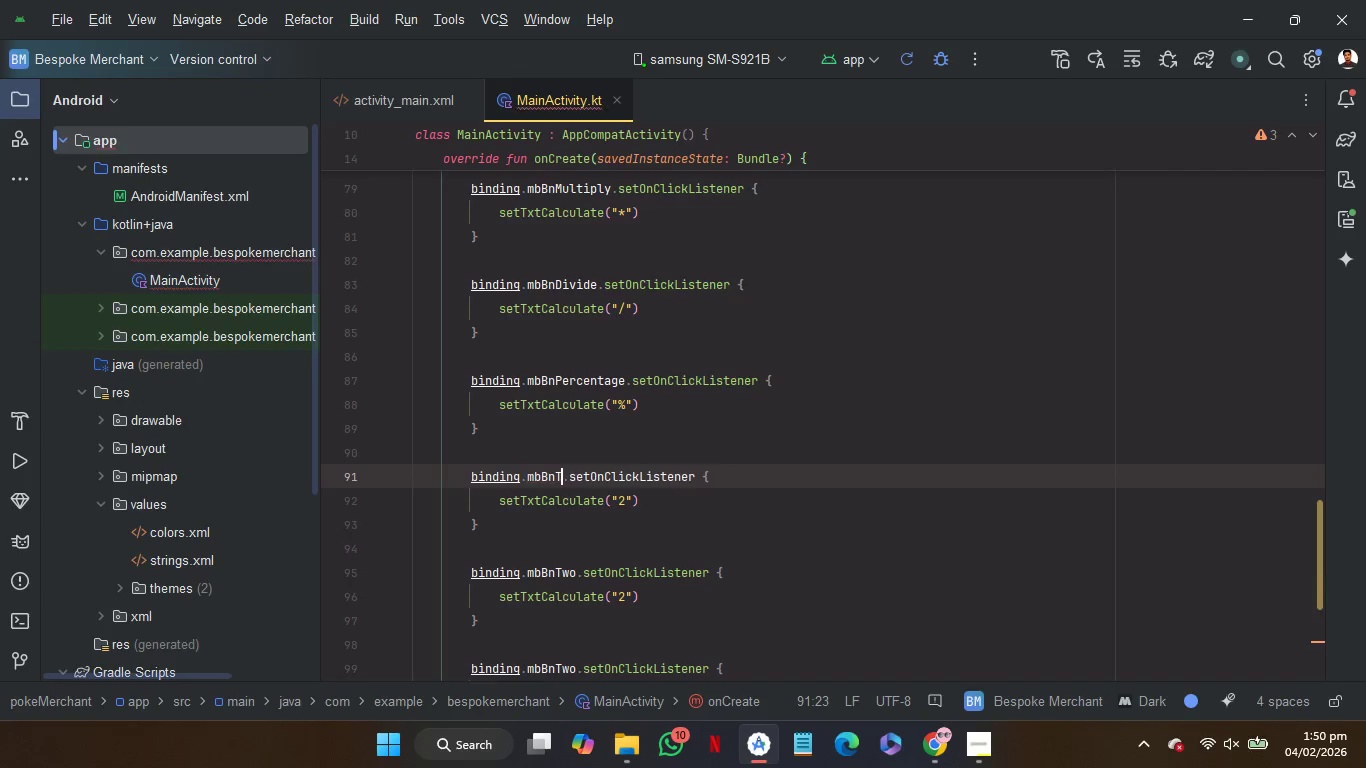 
key(Backspace)
 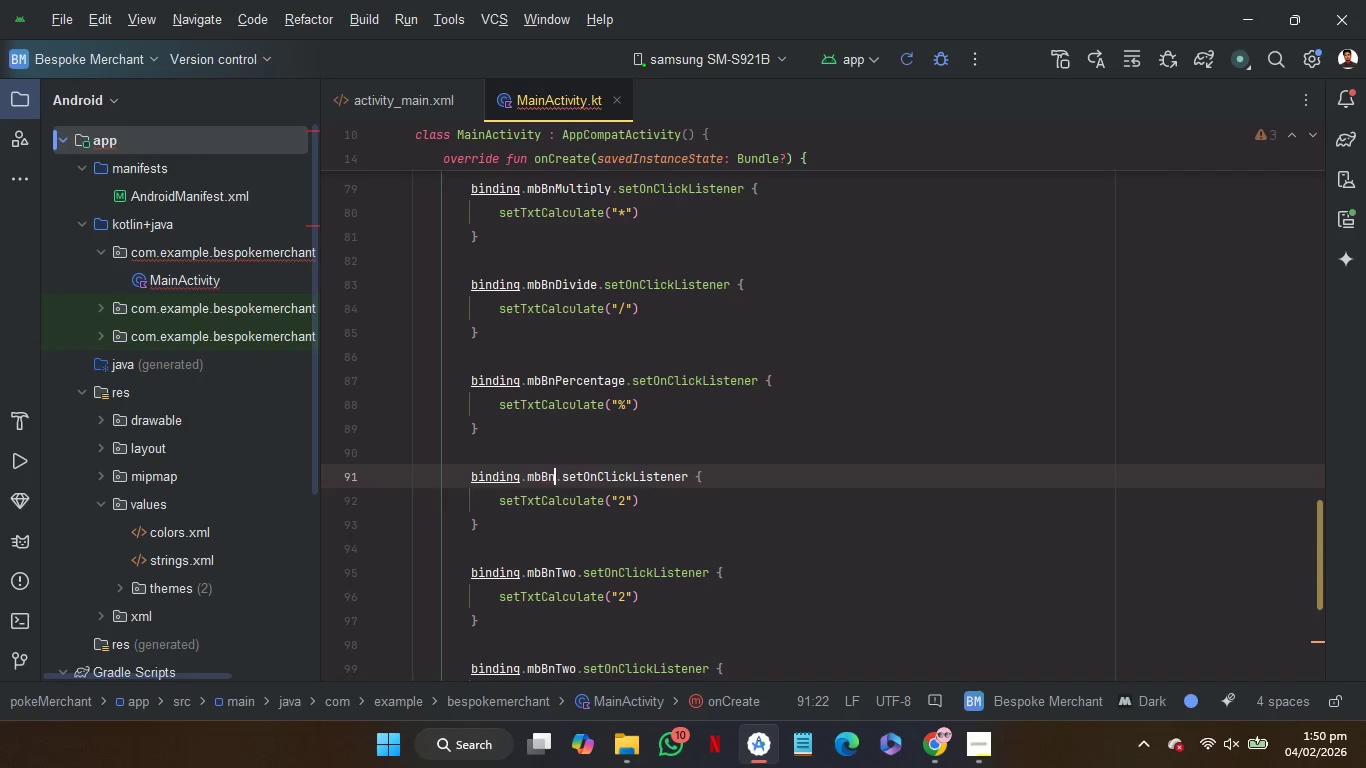 
key(Backspace)
 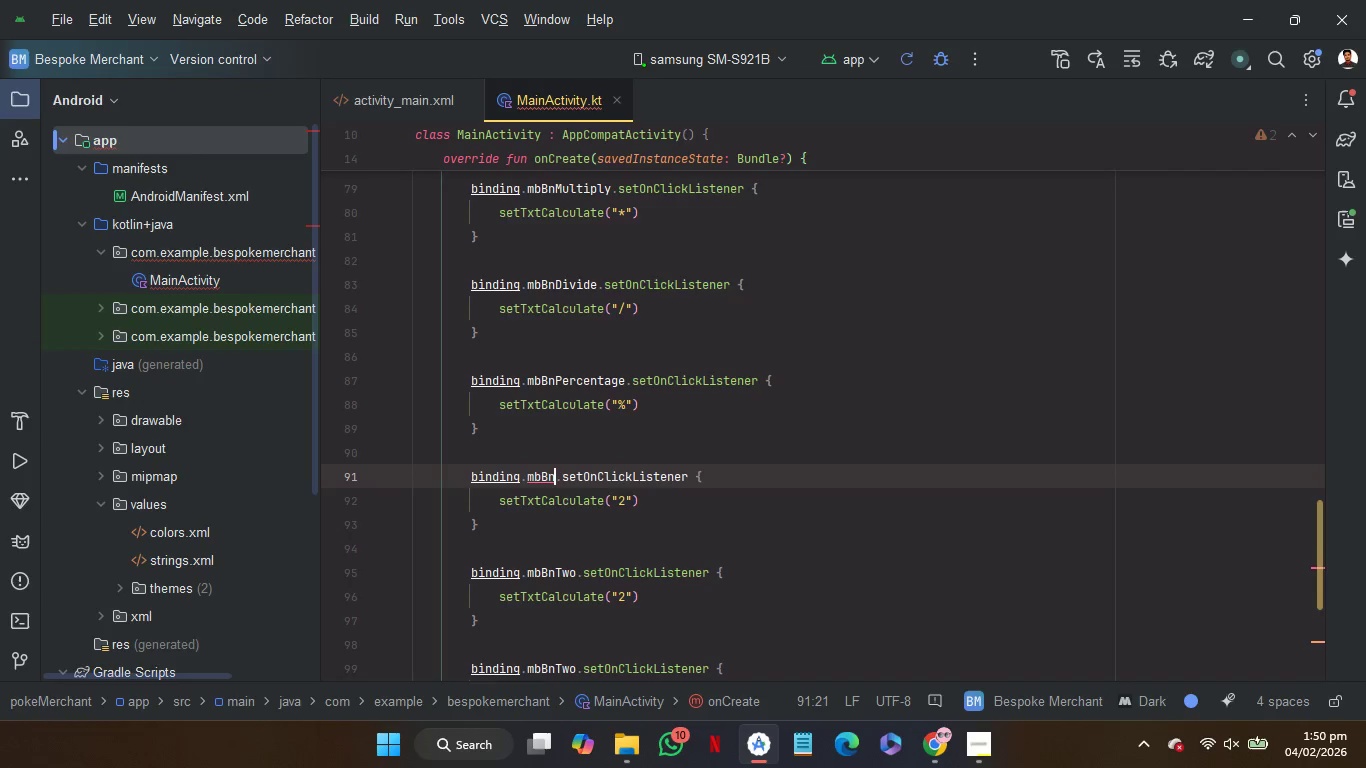 
key(Shift+R)
 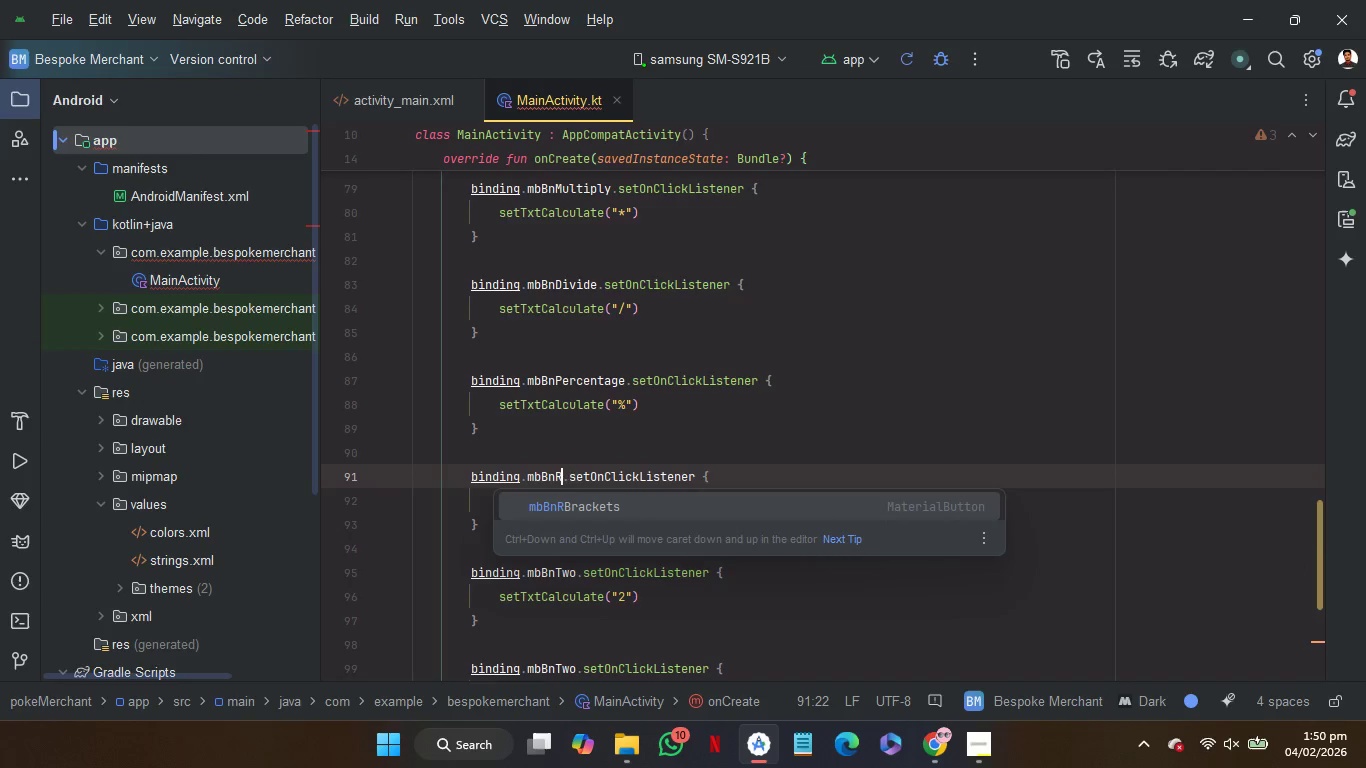 
key(Enter)
 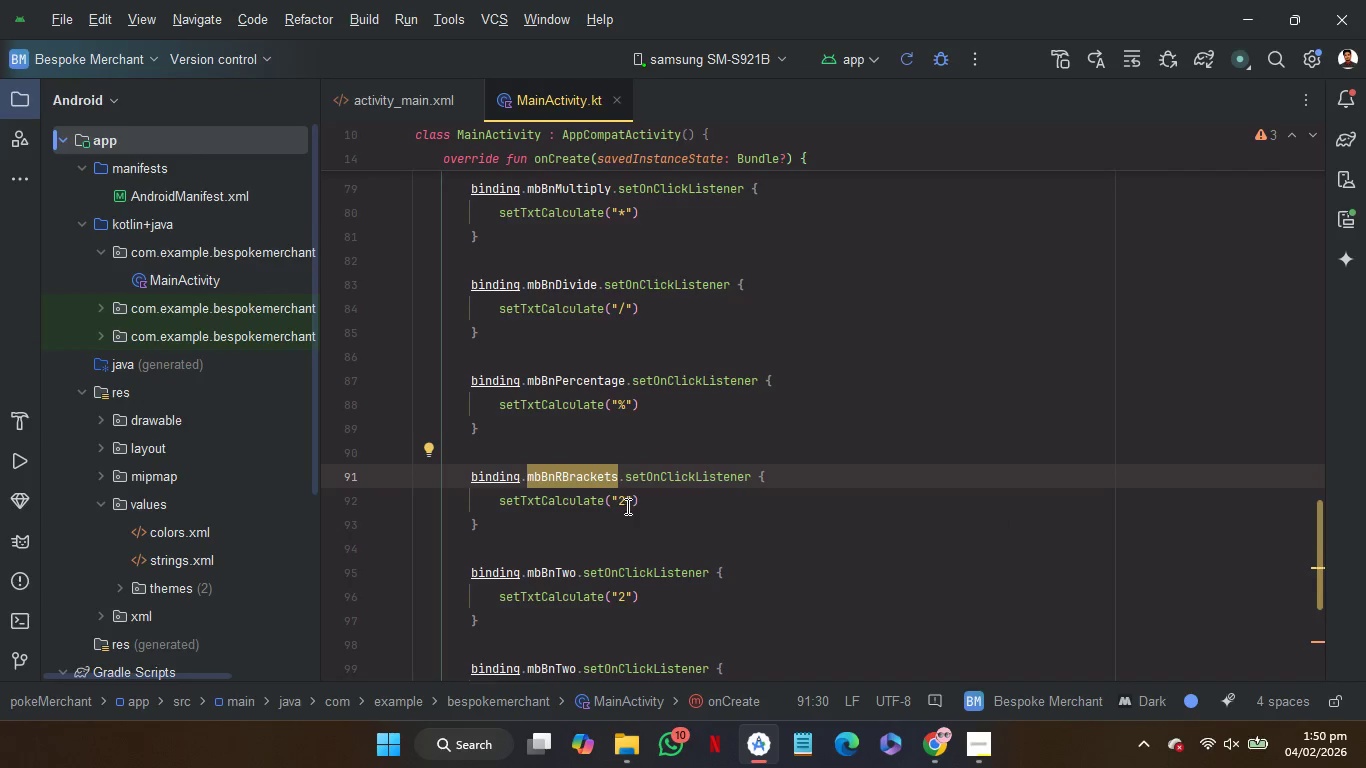 
left_click([626, 505])
 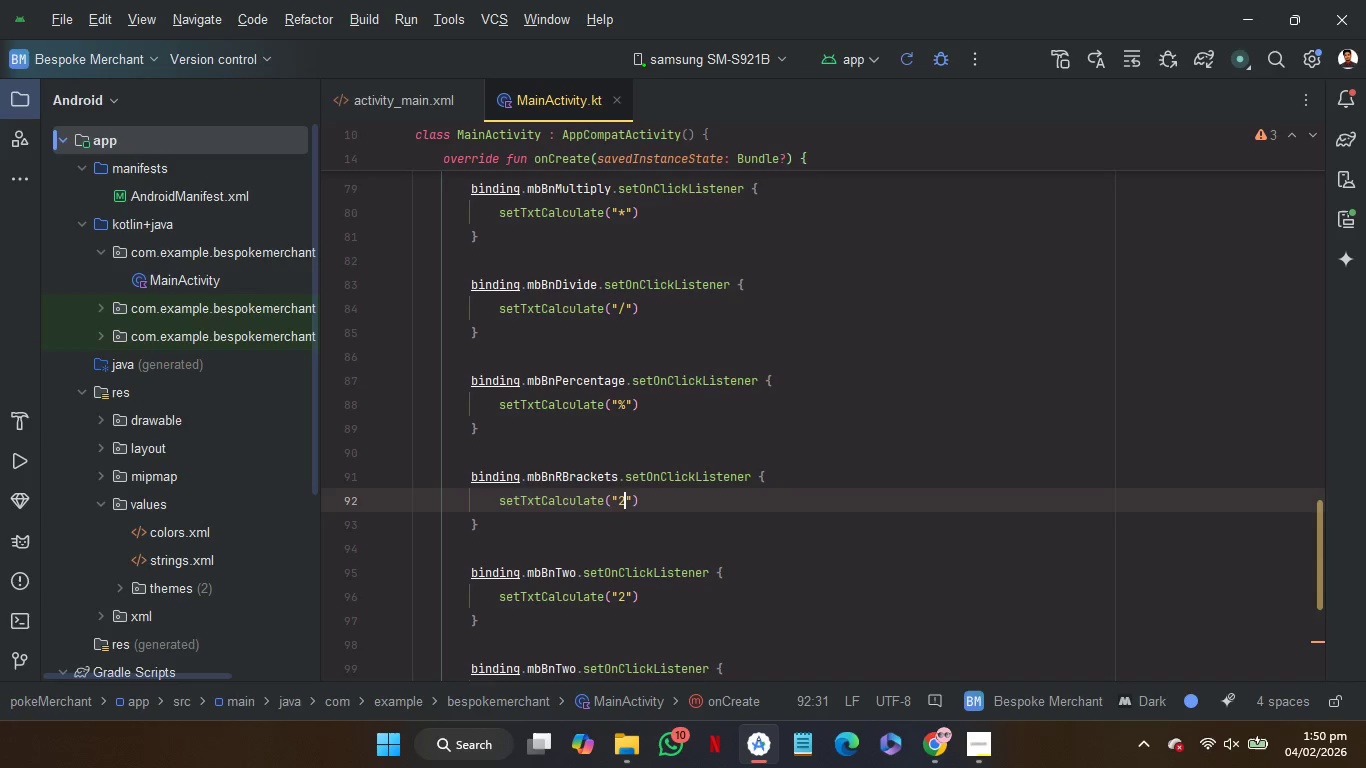 
key(Backspace)
 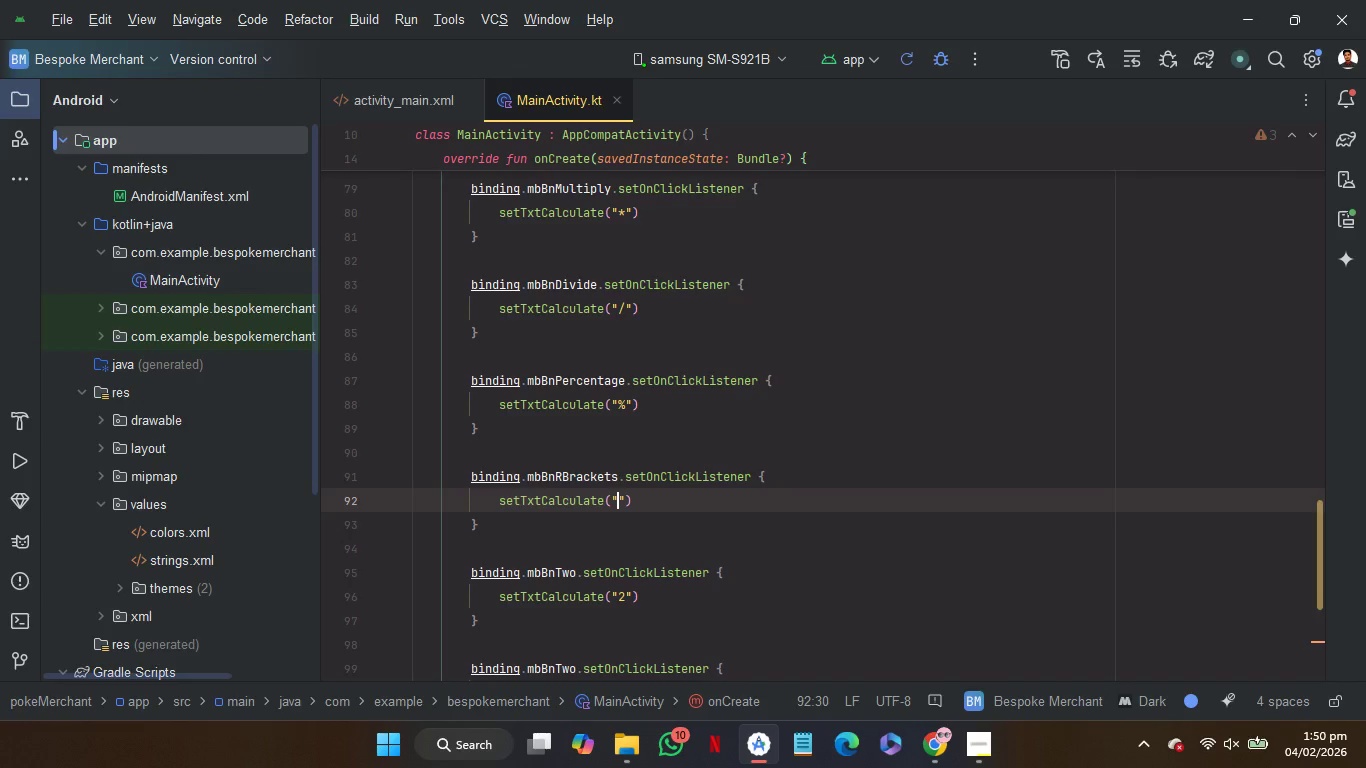 
key(Shift+9)
 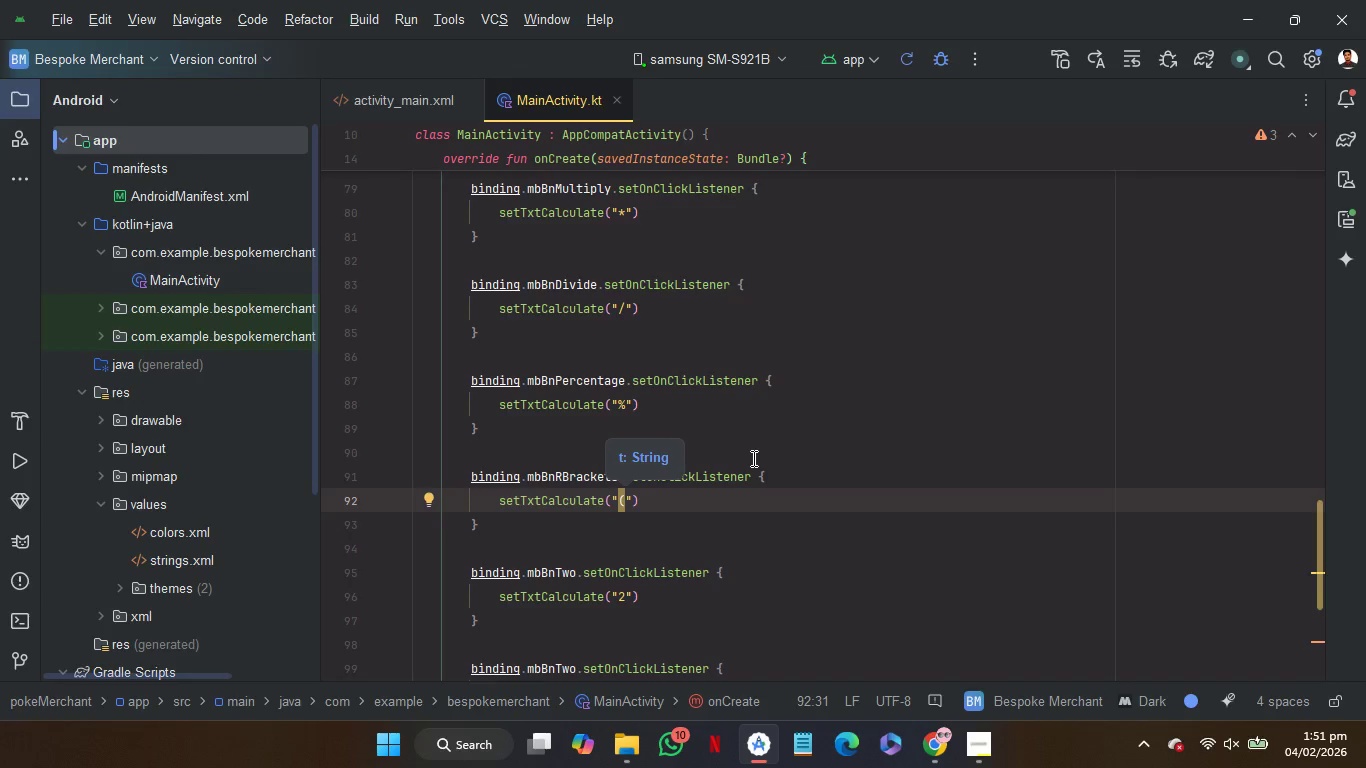 
left_click([752, 458])
 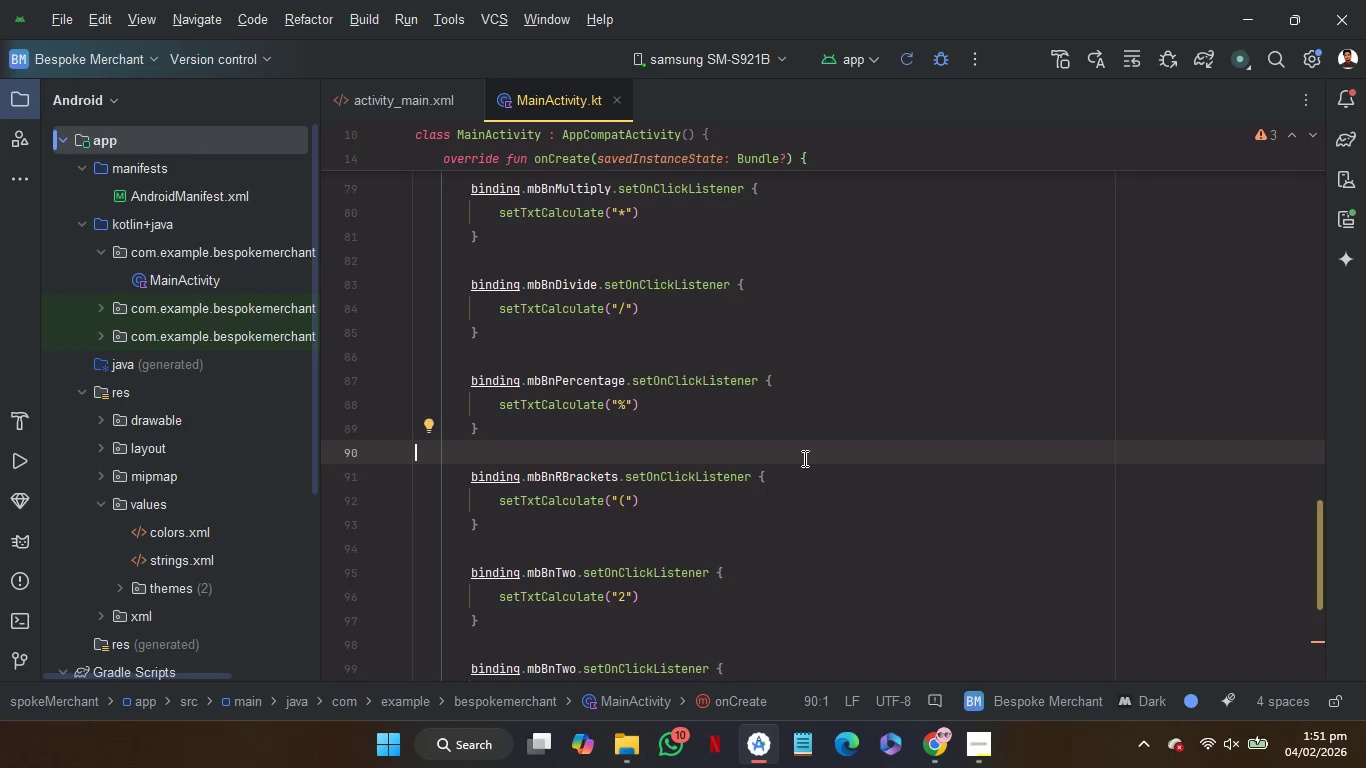 
scroll: coordinate [803, 458], scroll_direction: down, amount: 8.0
 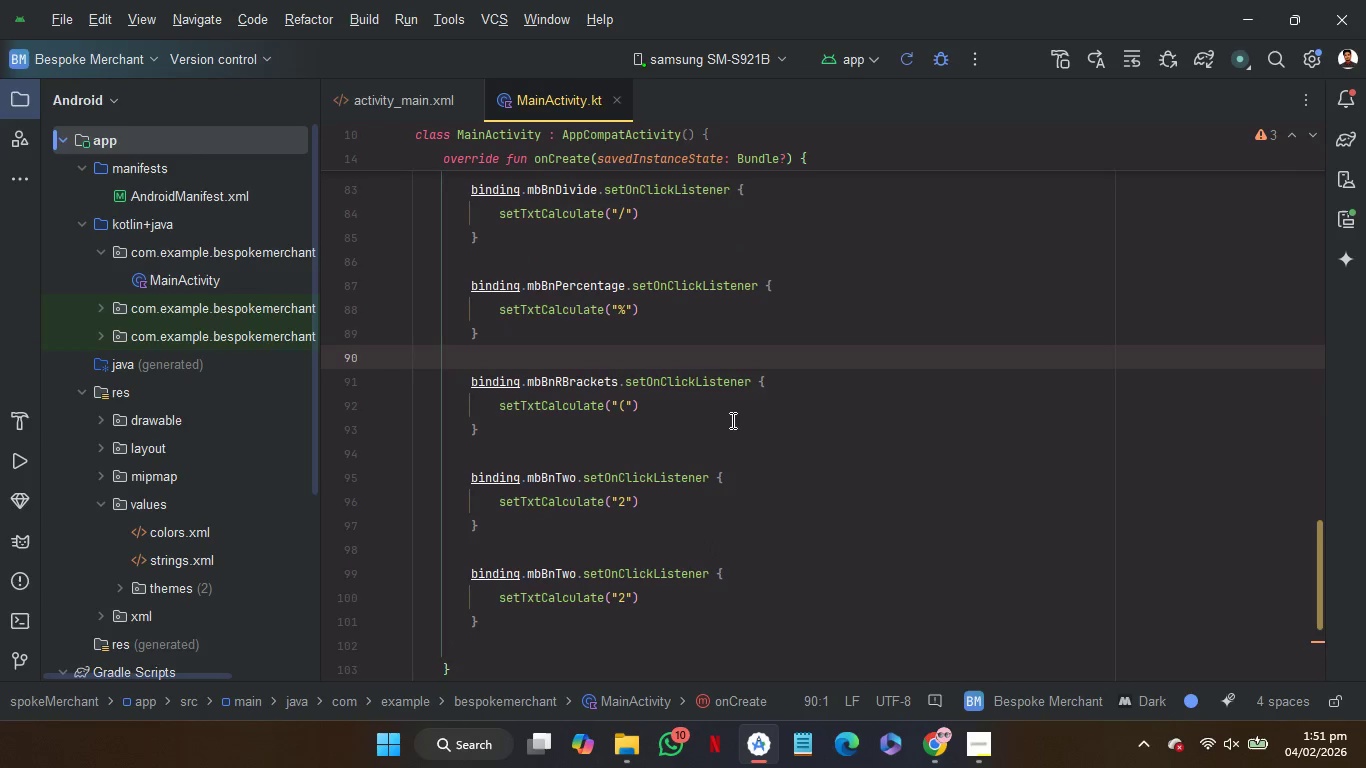 
left_click([725, 410])
 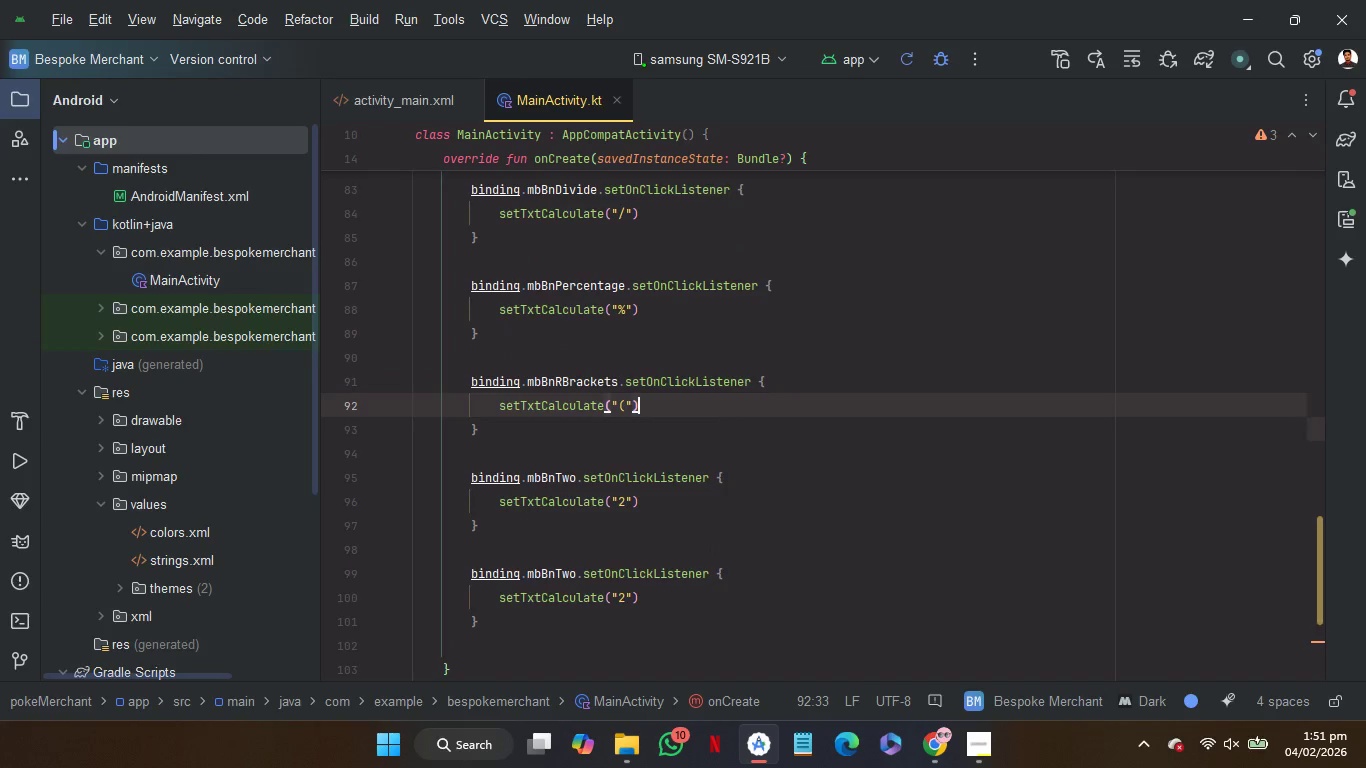 
key(Enter)
 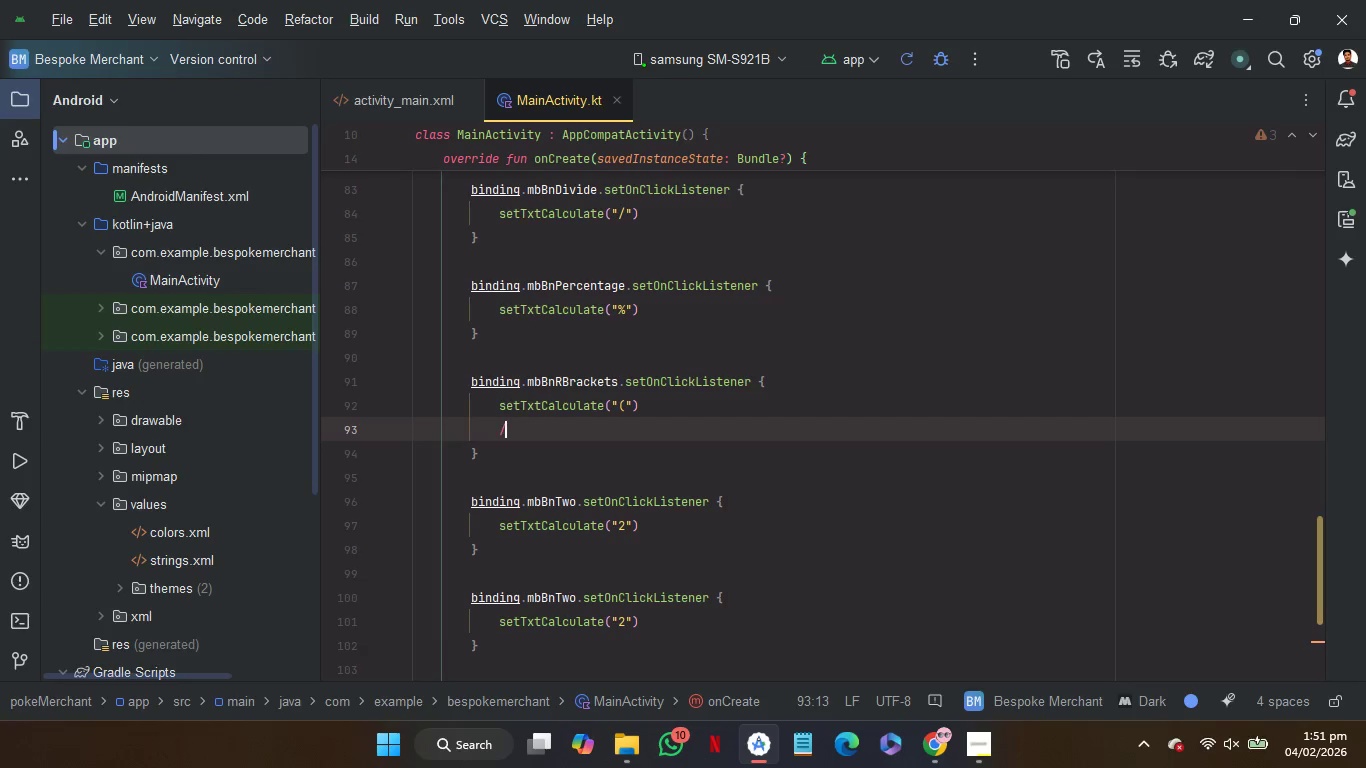 
key(Slash)
 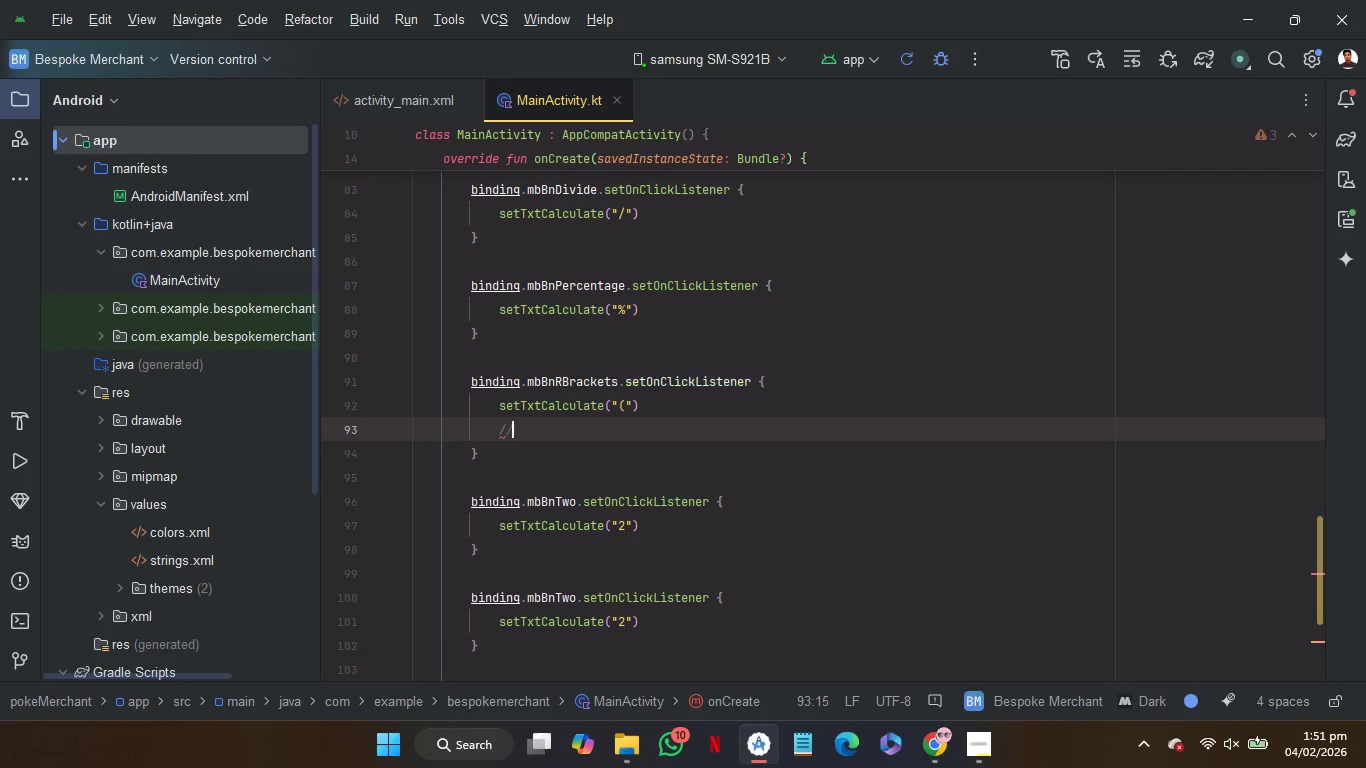 
key(Slash)
 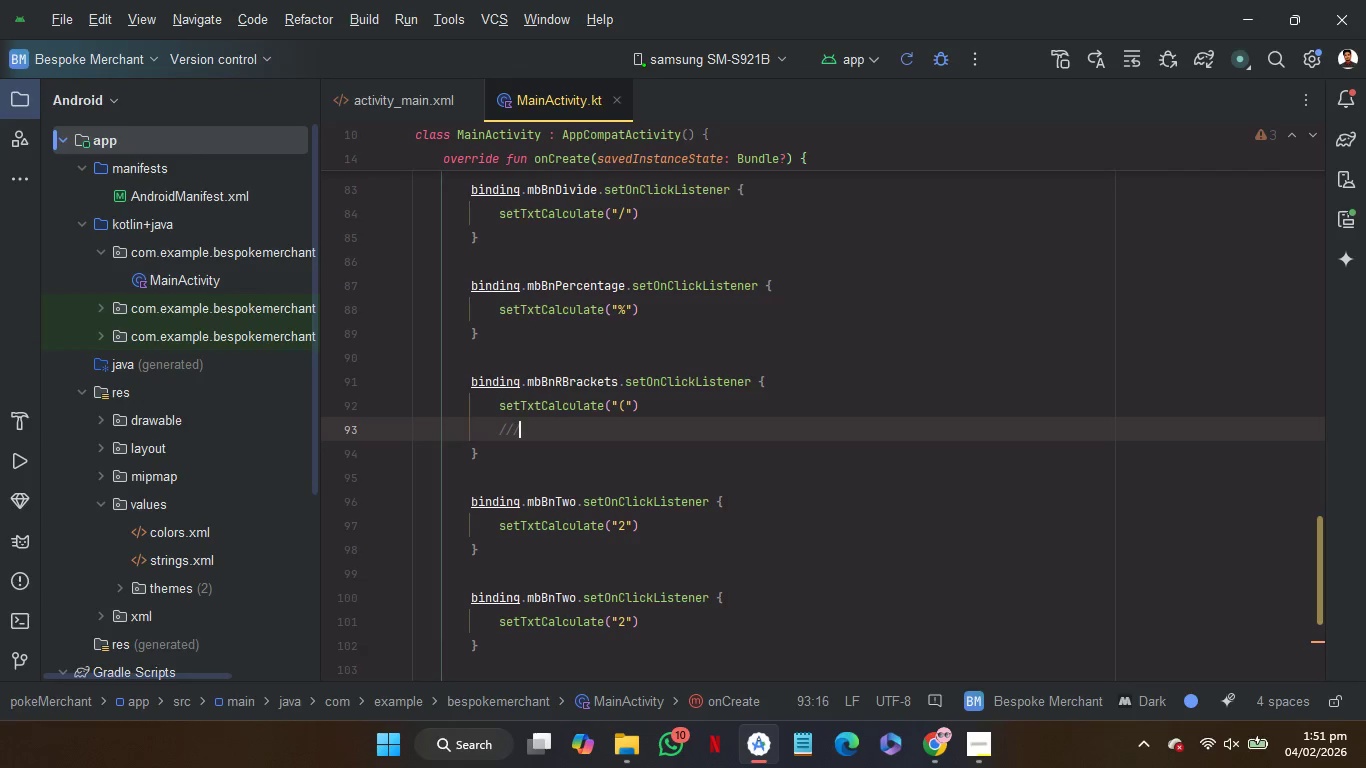 
key(Slash)
 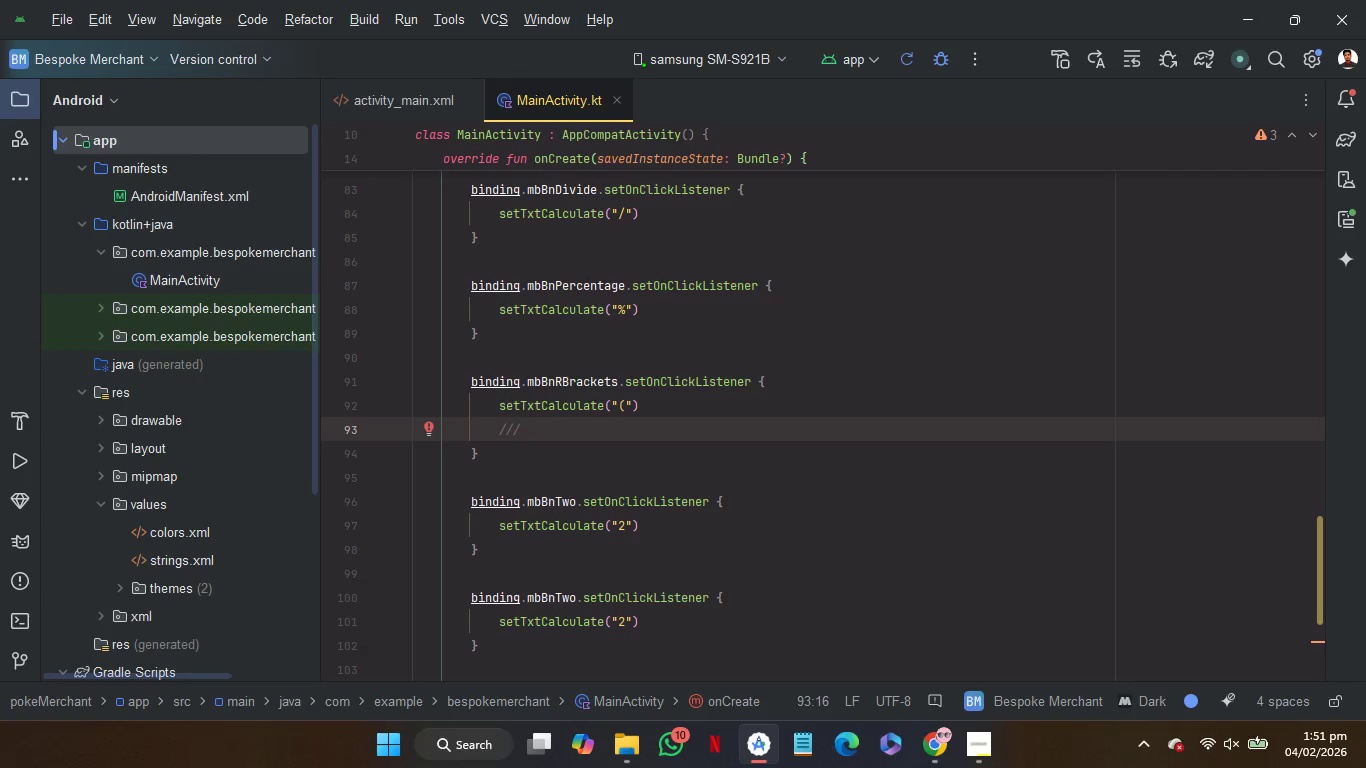 
key(Backspace)
 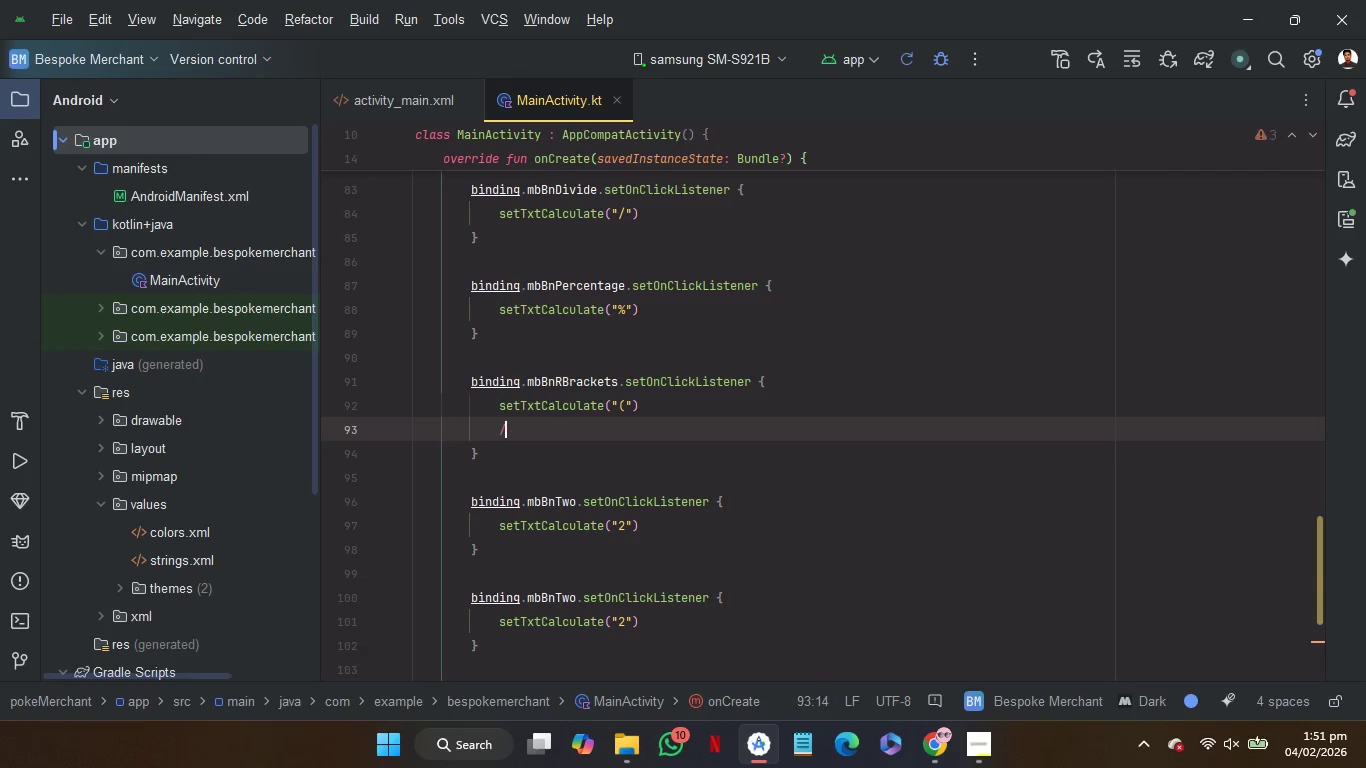 
key(Backspace)
 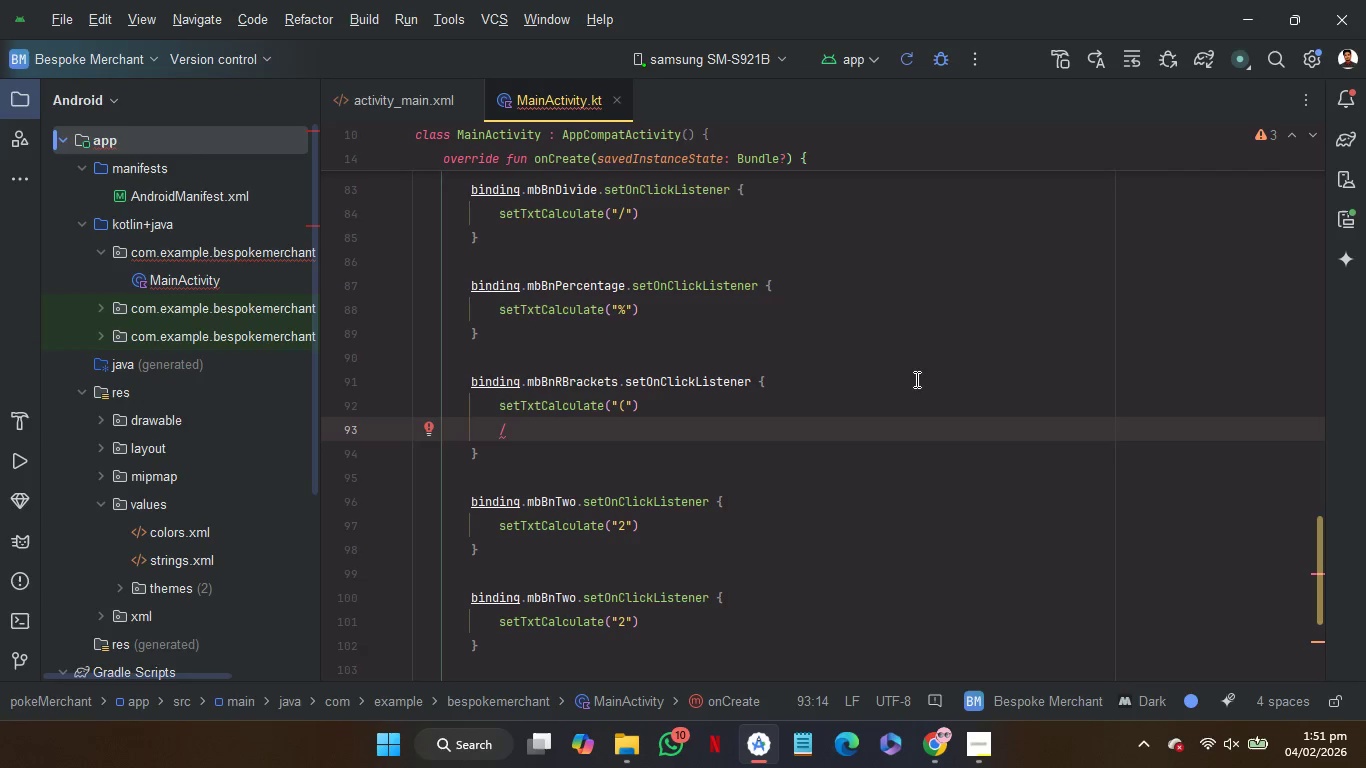 
left_click([920, 376])
 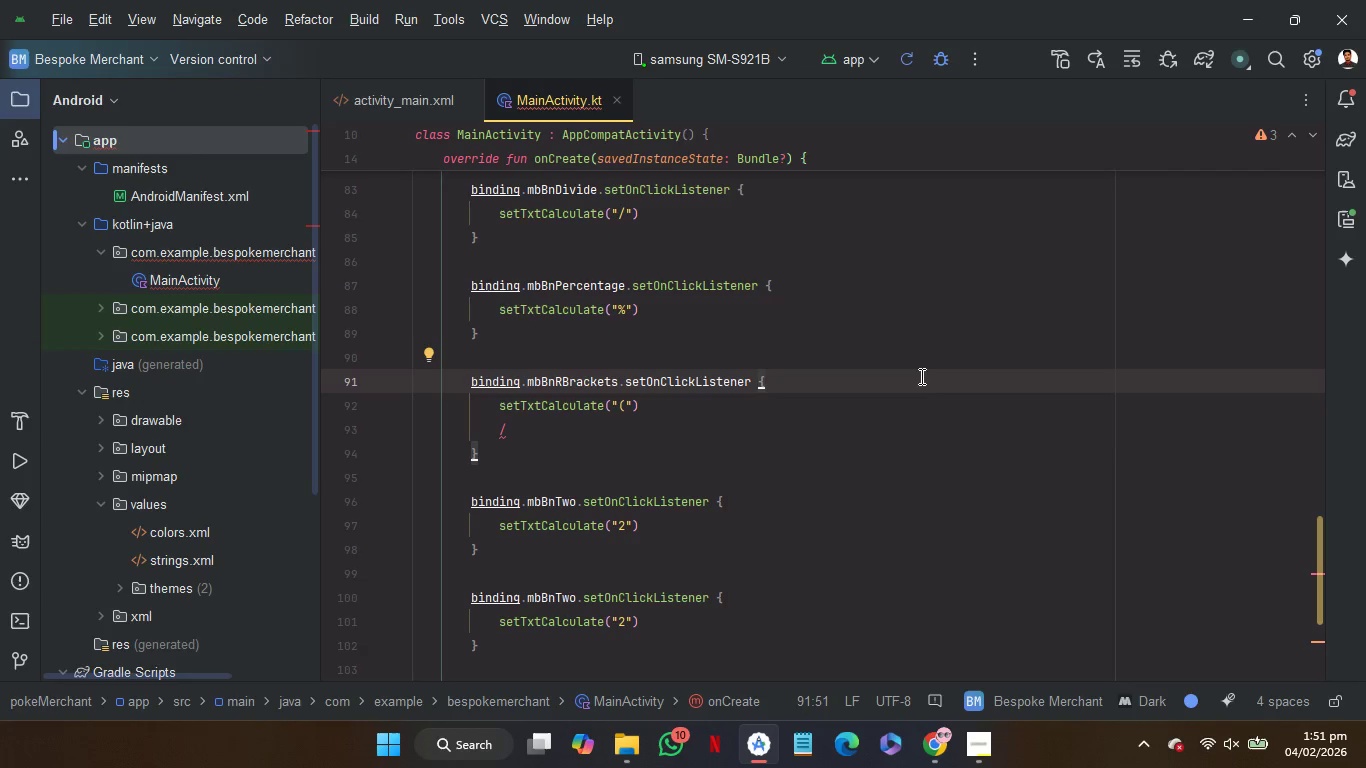 
scroll: coordinate [920, 376], scroll_direction: up, amount: 14.0
 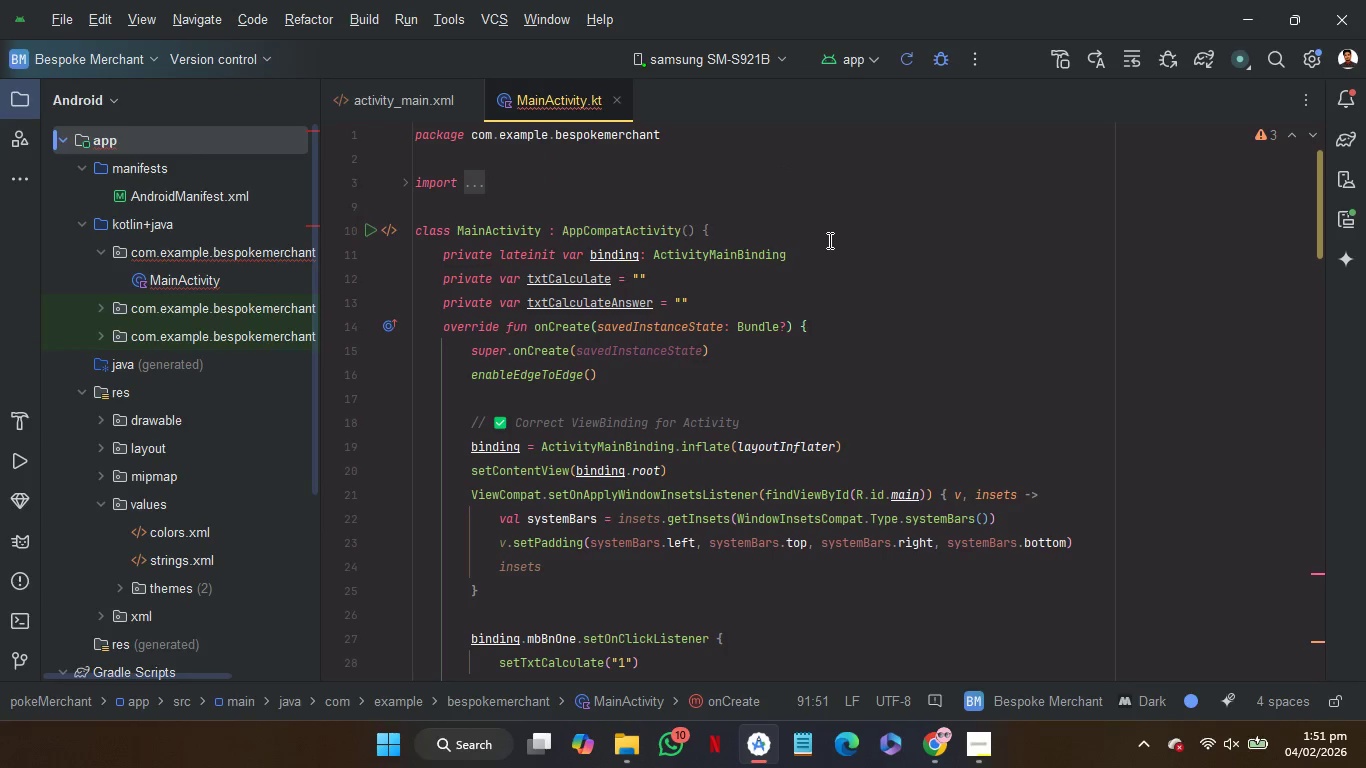 
left_click([827, 257])
 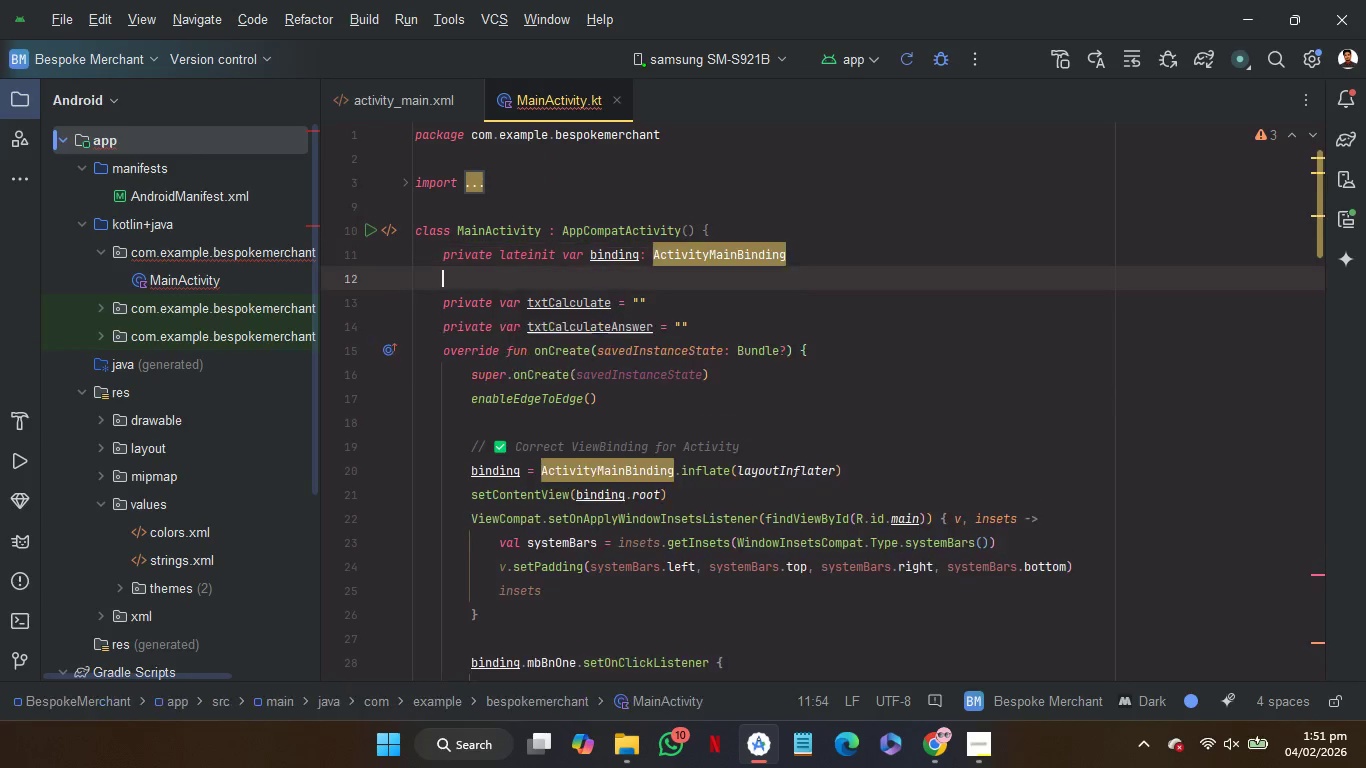 
key(Enter)
 